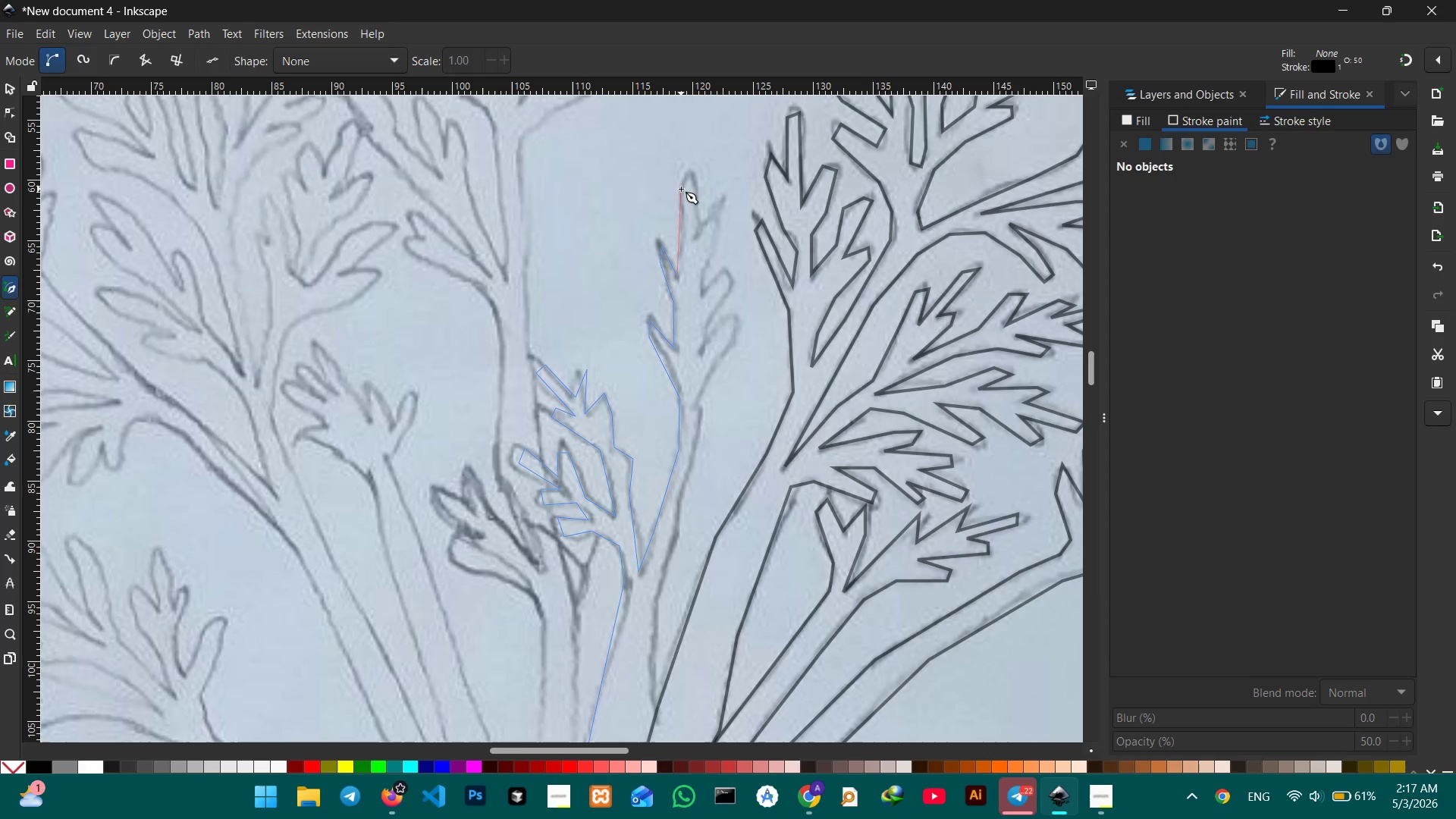 
left_click([681, 183])
 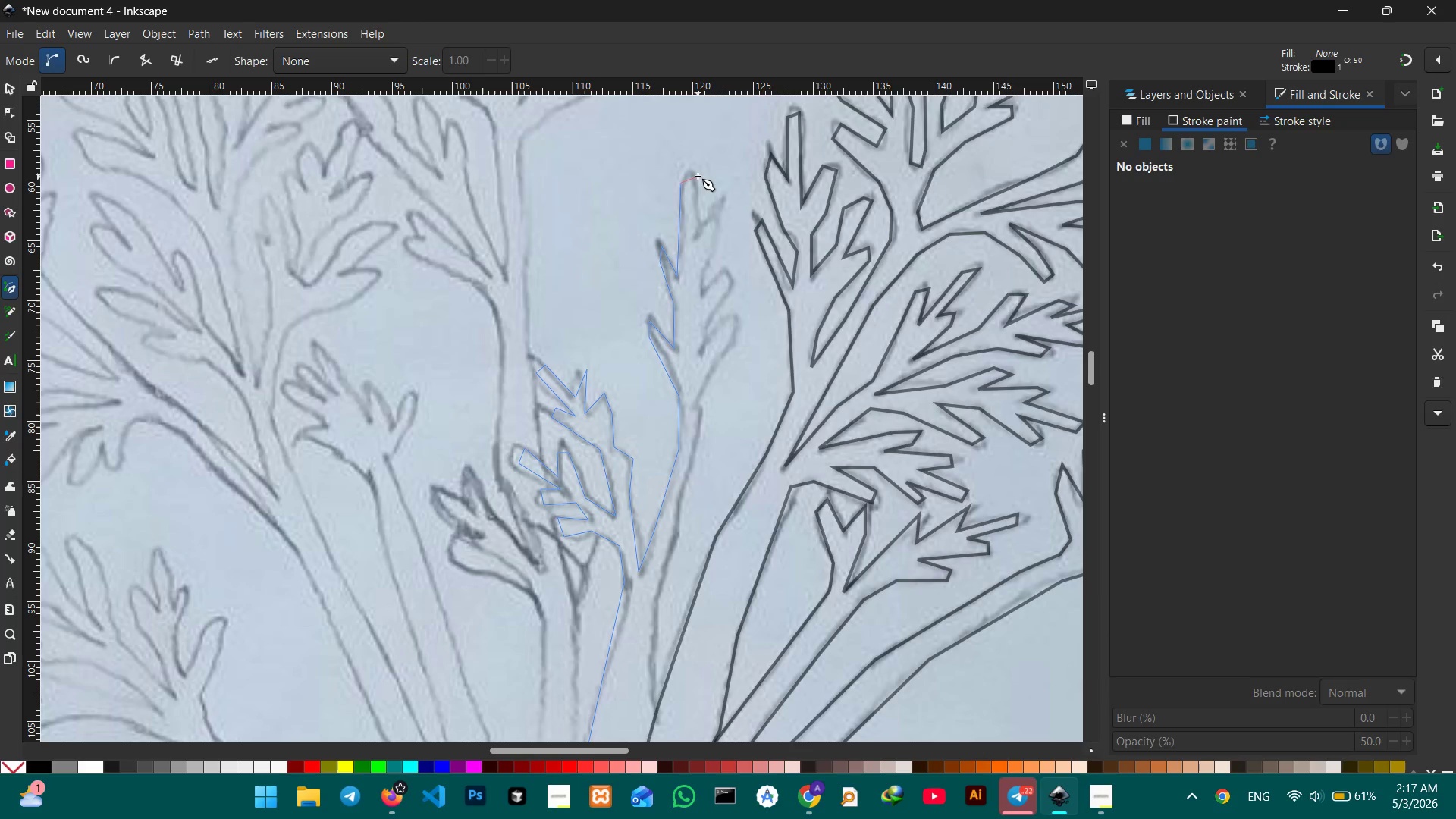 
left_click([695, 176])
 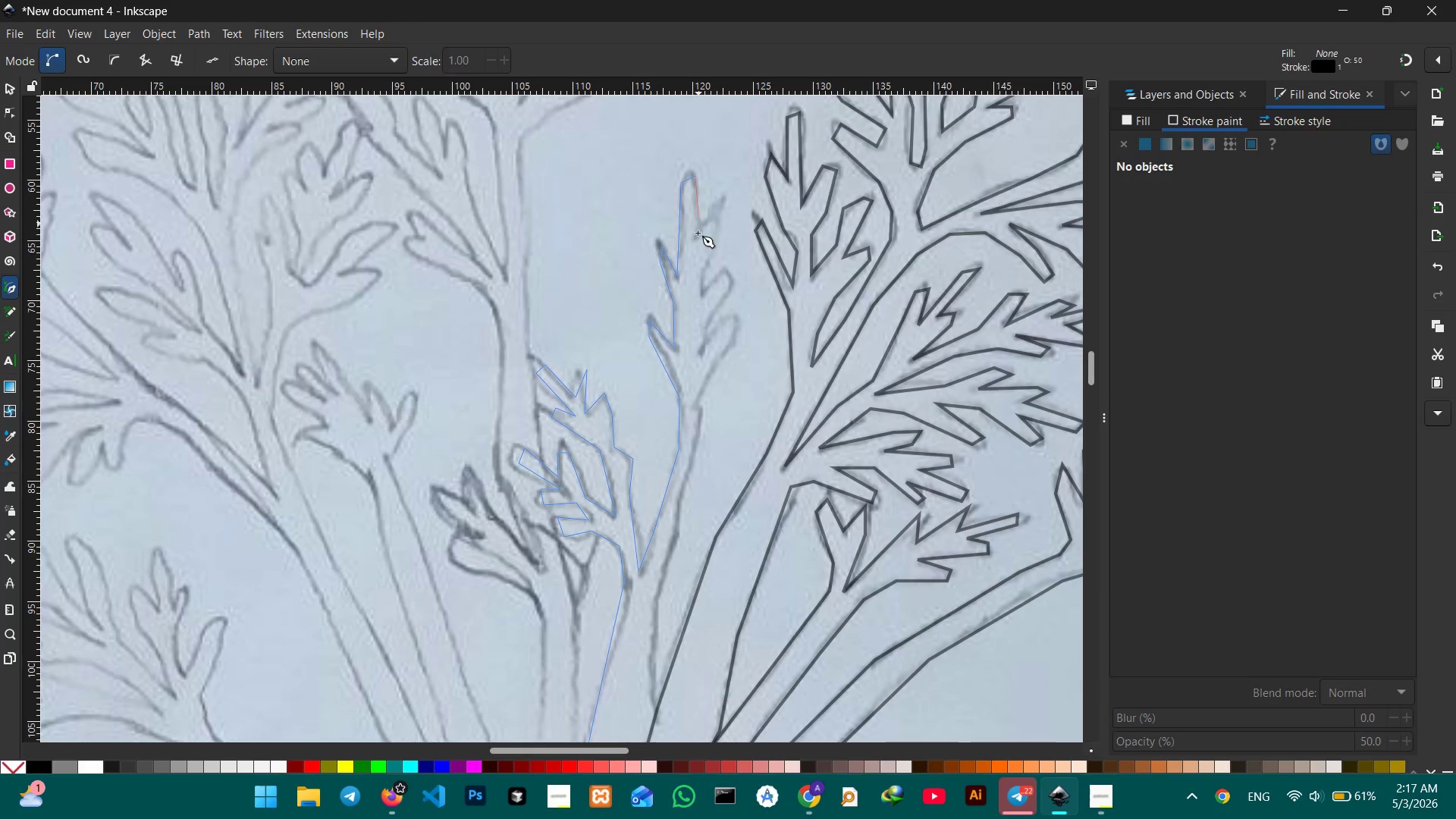 
double_click([698, 235])
 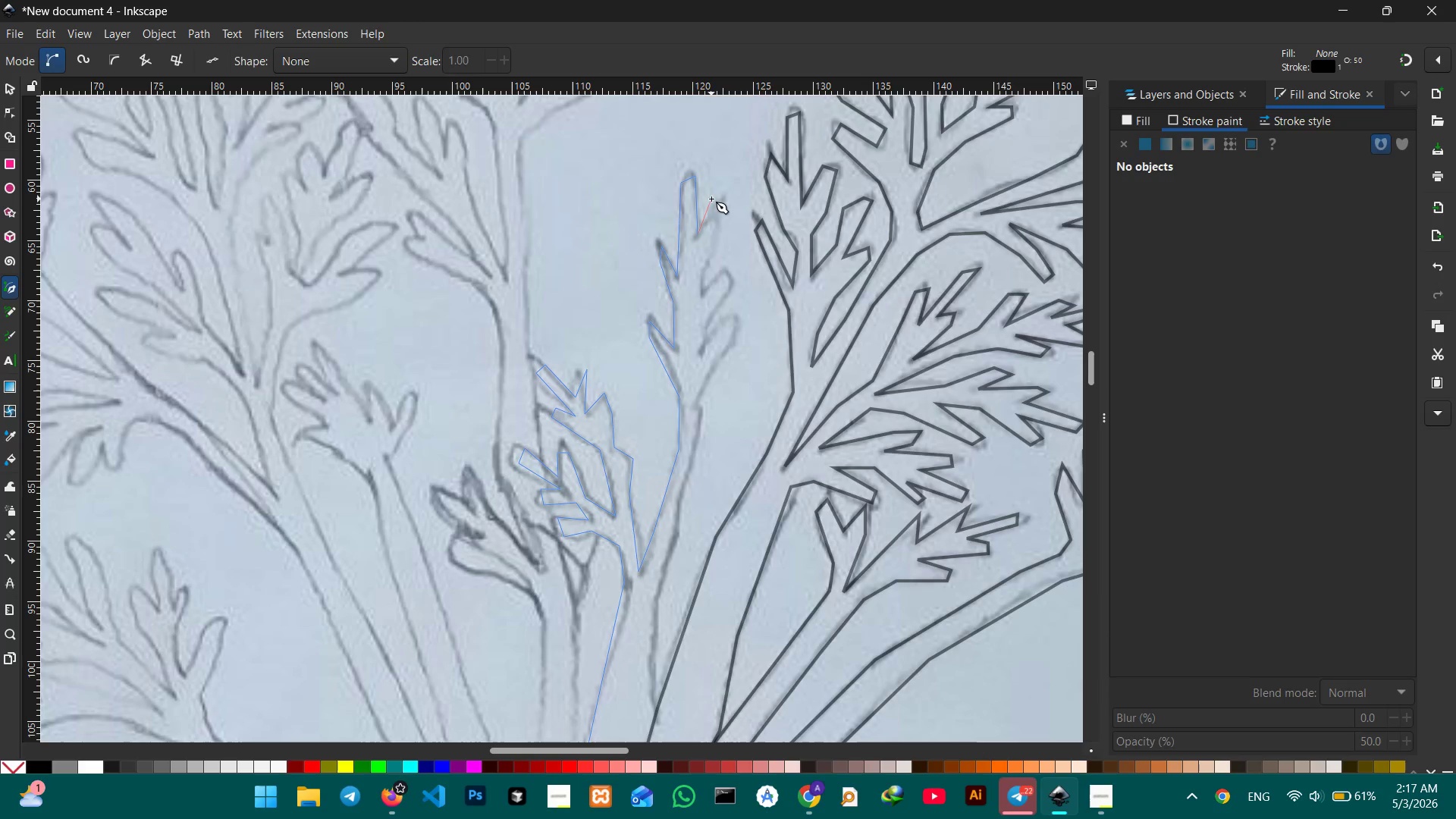 
left_click([719, 205])
 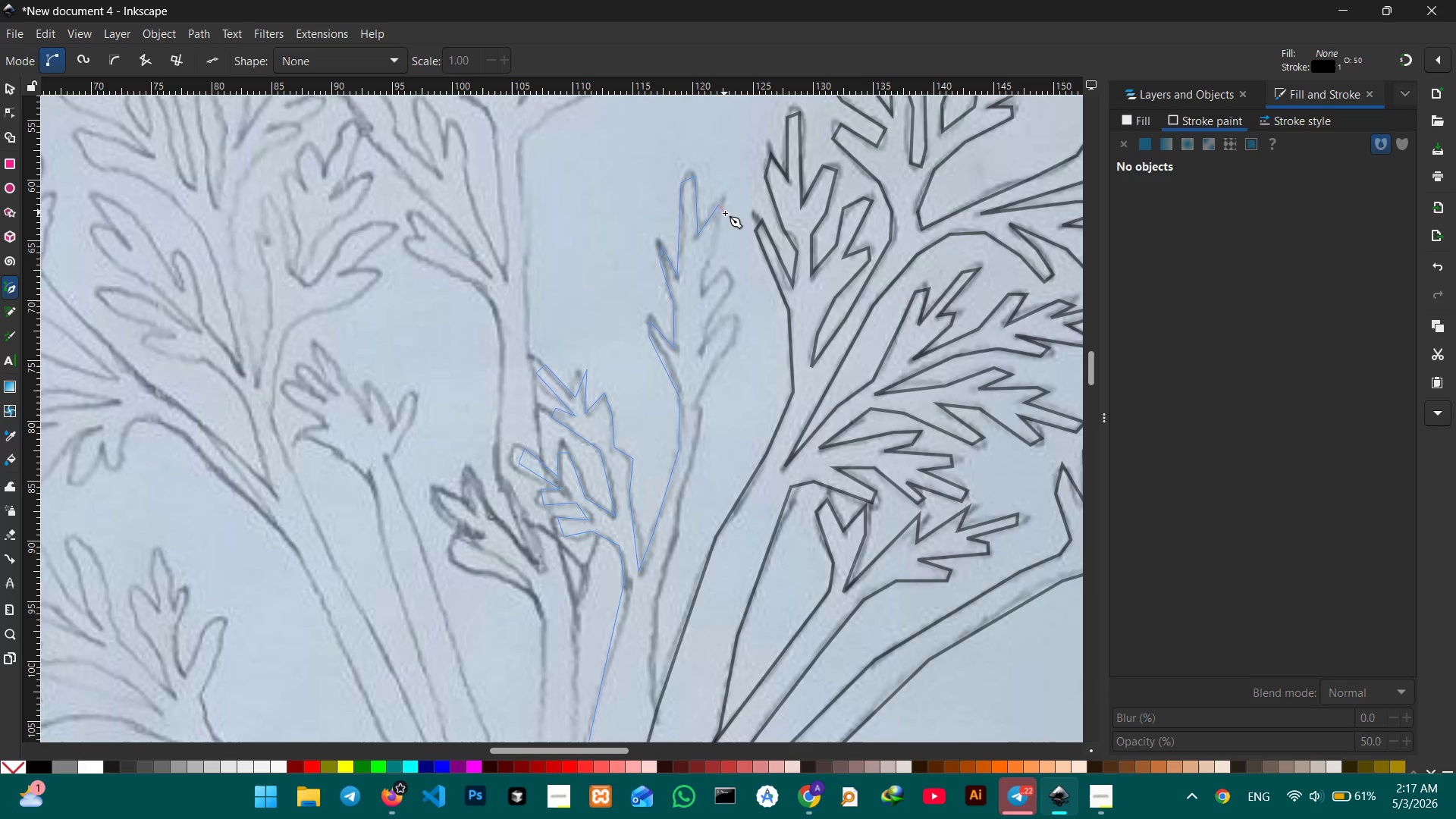 
left_click([725, 213])
 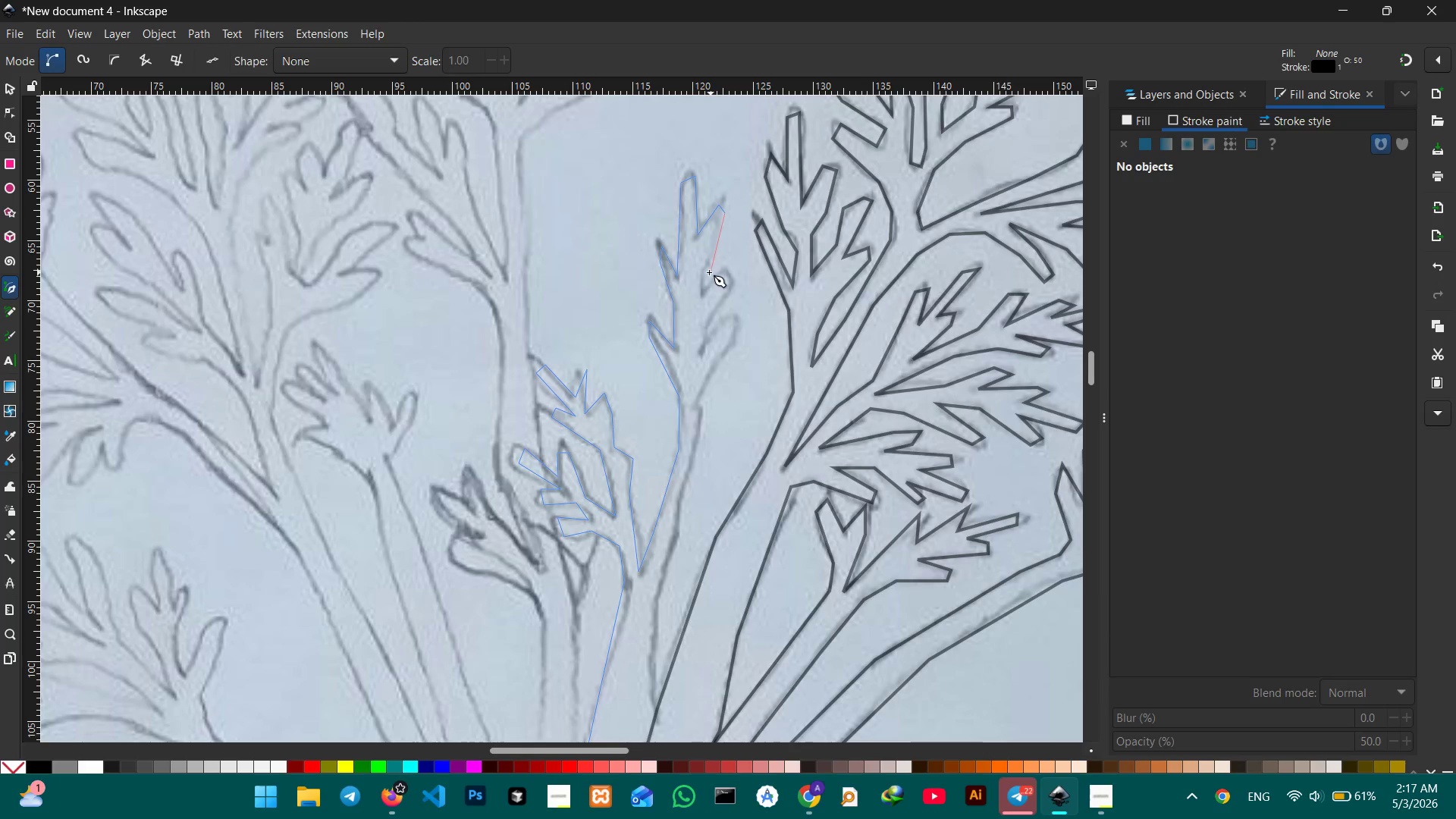 
left_click([706, 269])
 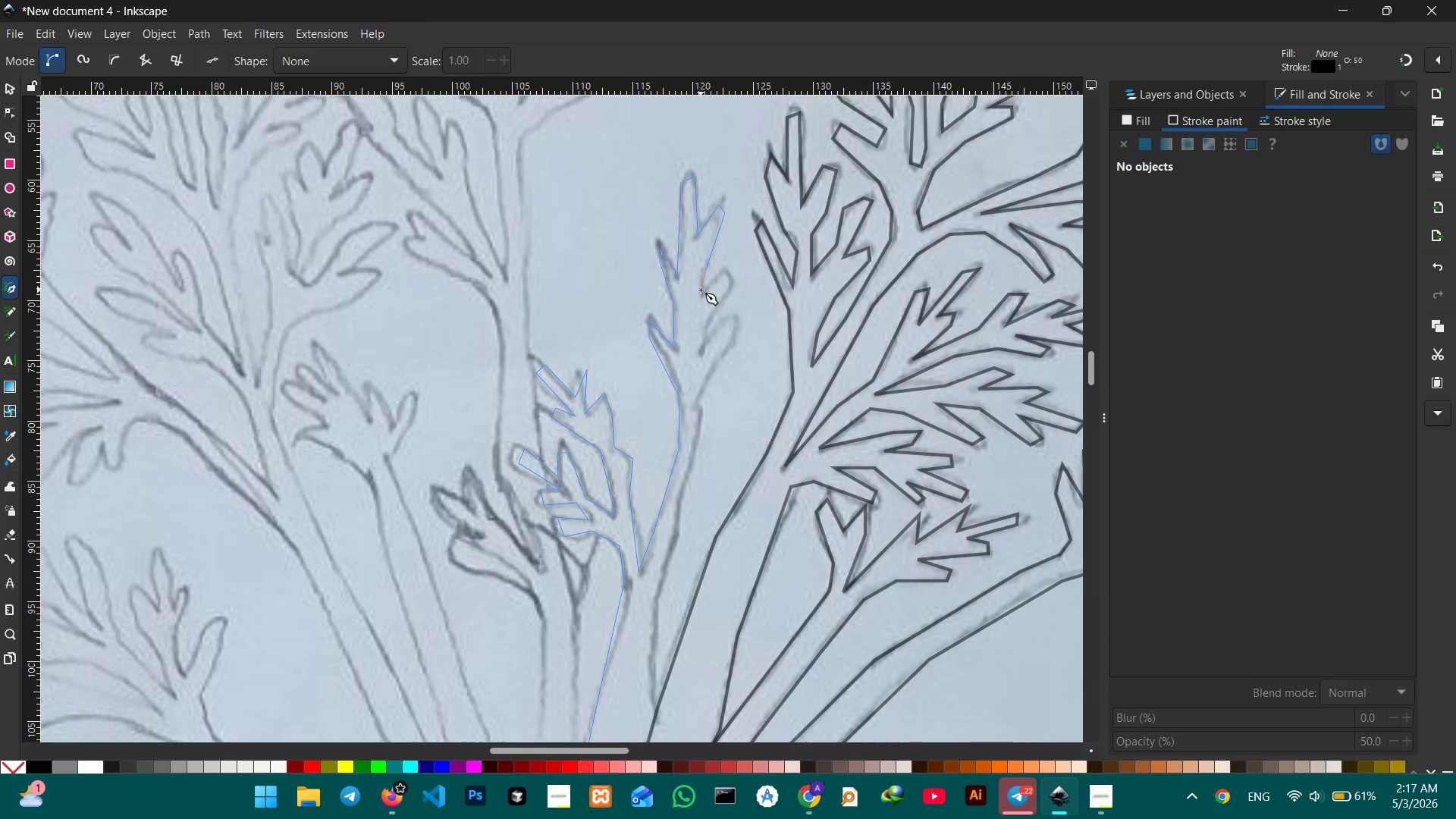 
double_click([701, 290])
 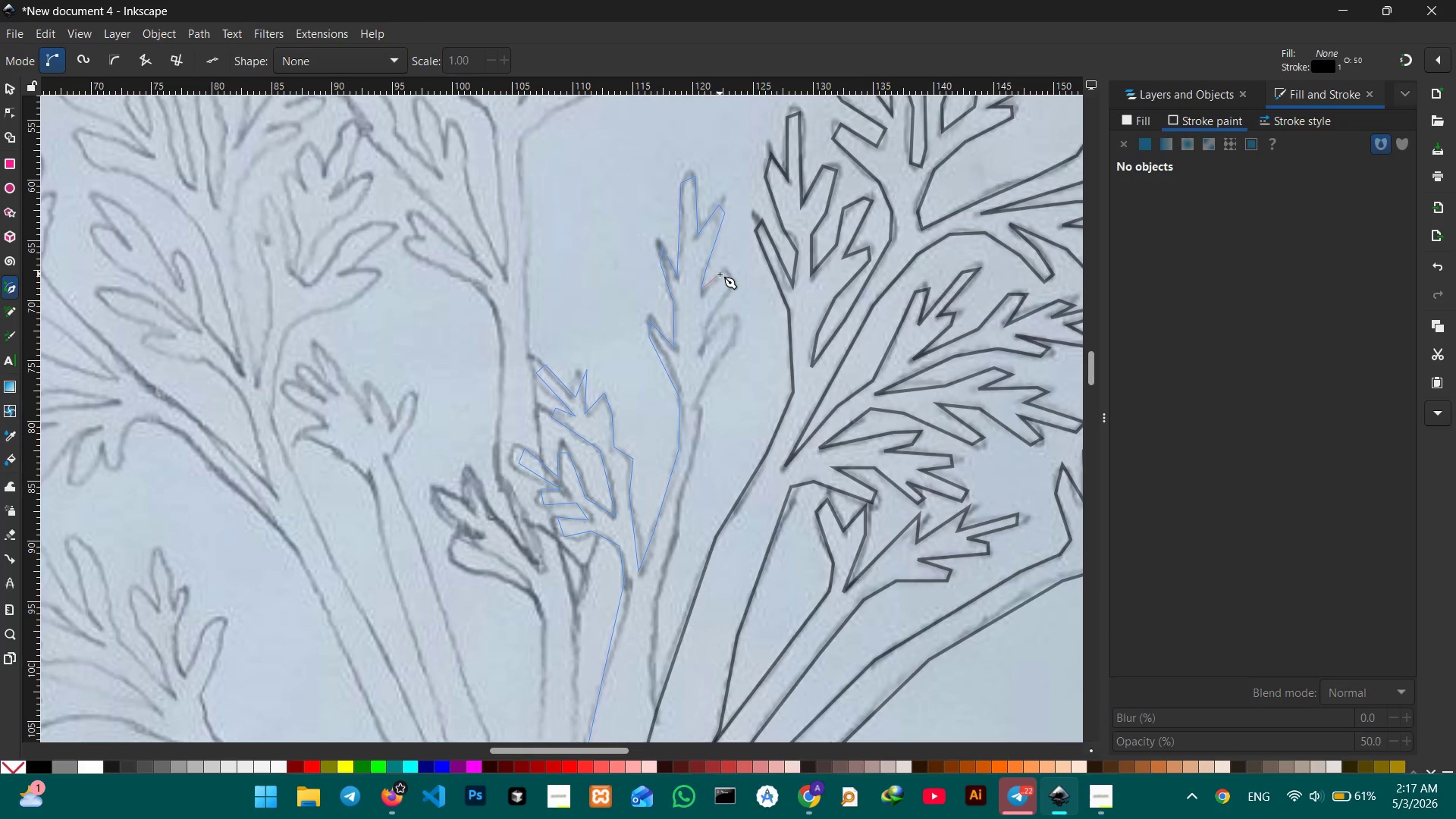 
left_click([720, 274])
 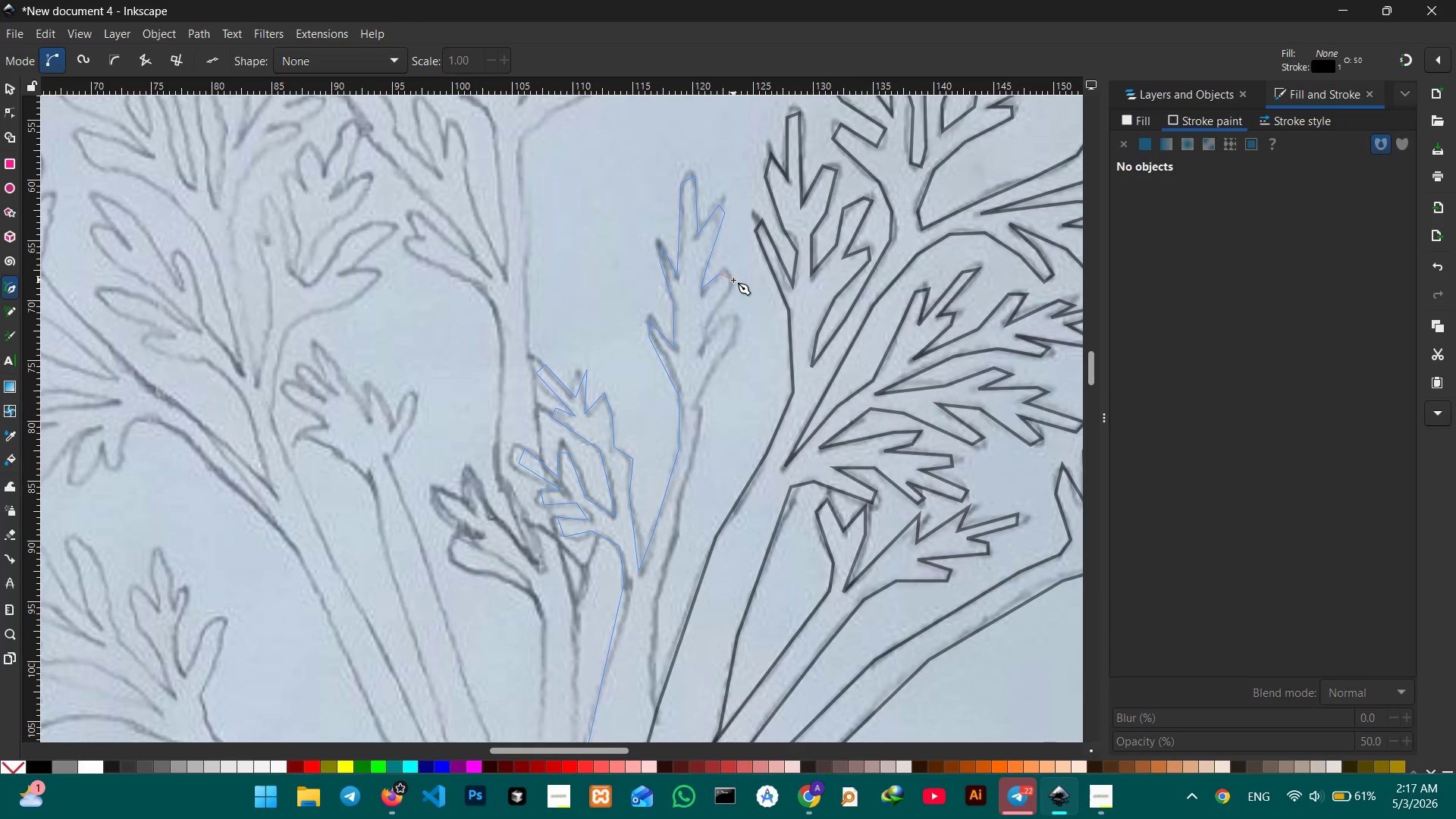 
double_click([733, 281])
 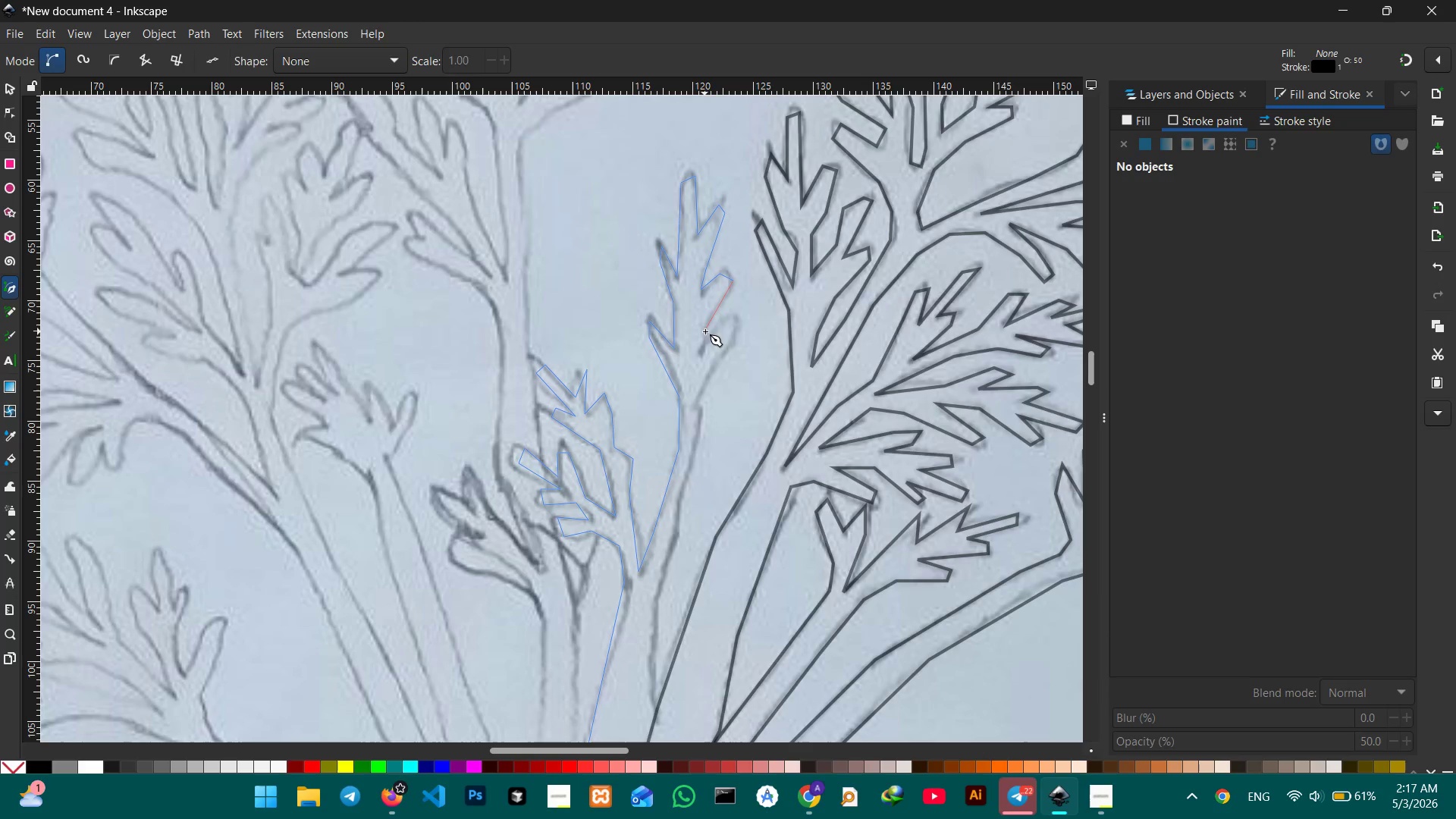 
left_click([706, 326])
 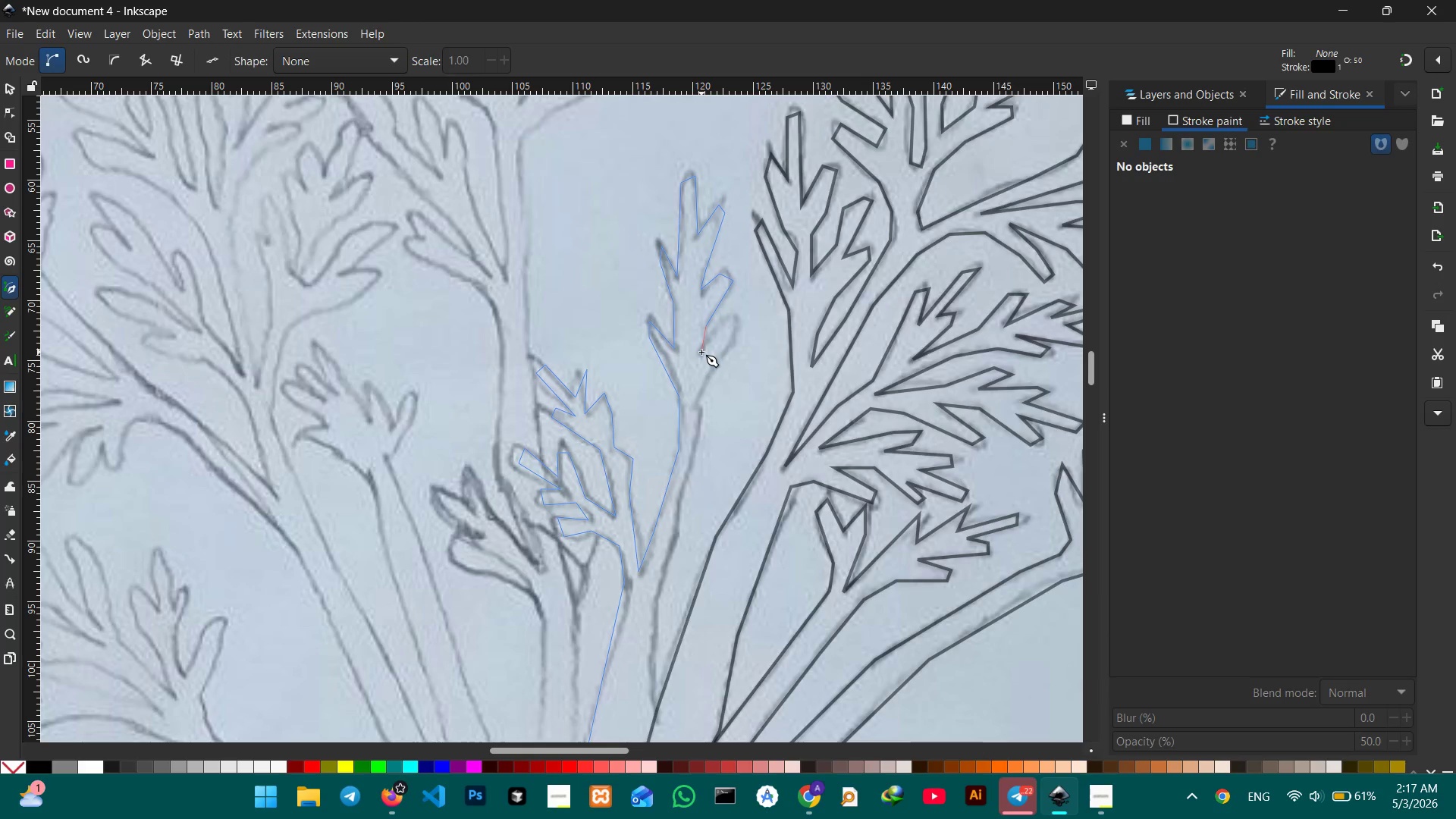 
left_click([701, 352])
 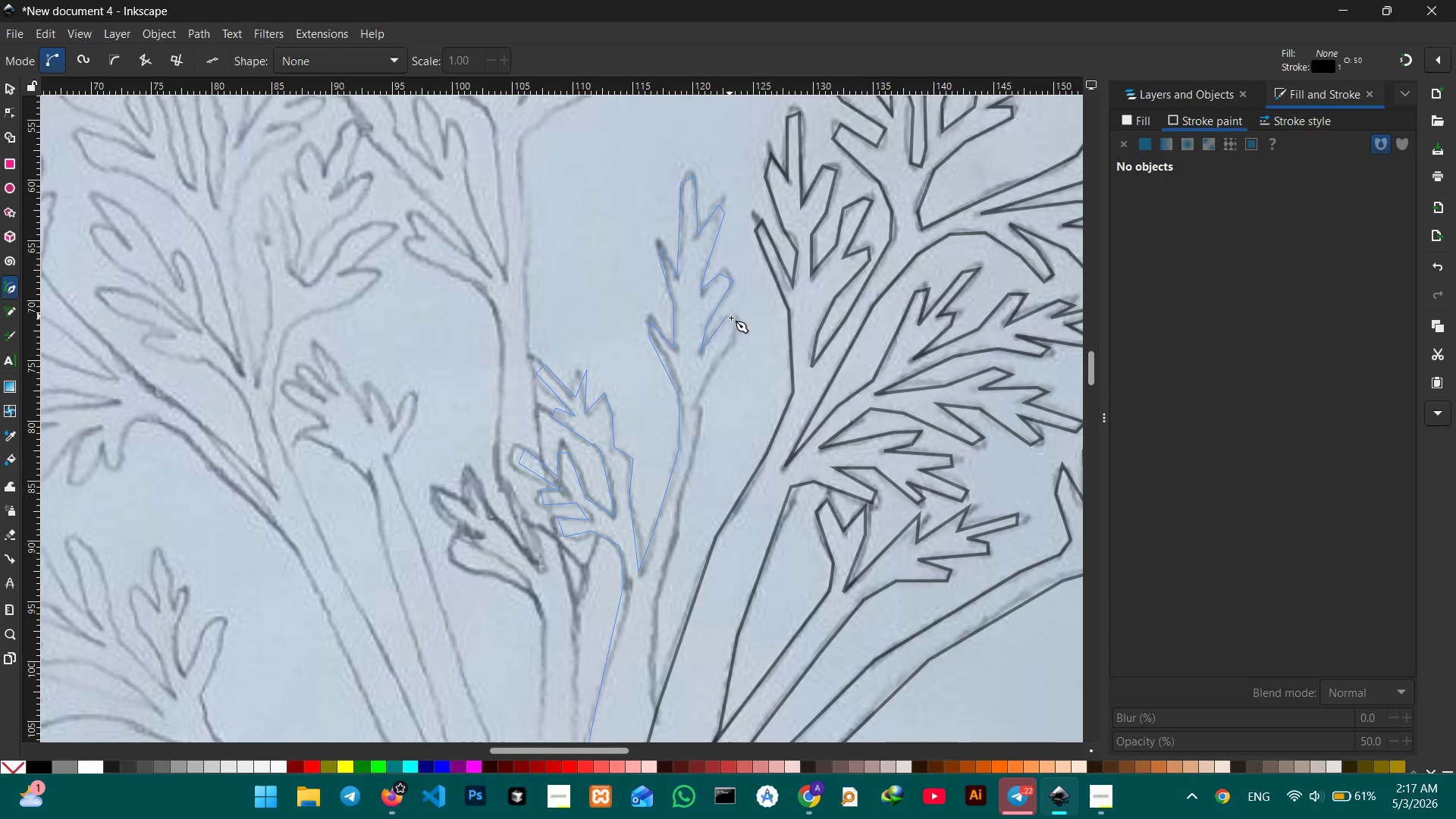 
left_click([735, 322])
 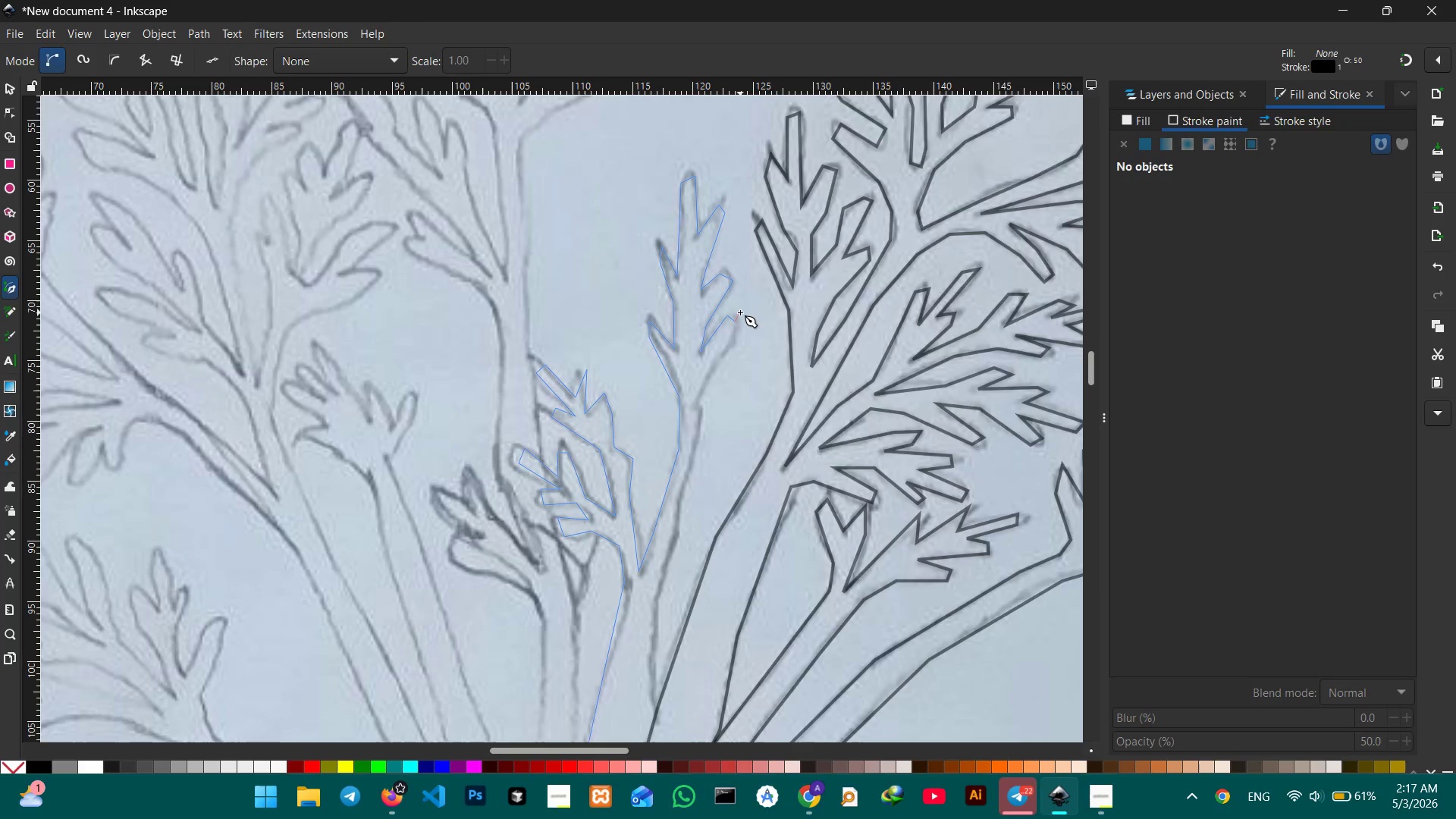 
scroll: coordinate [740, 312], scroll_direction: down, amount: 1.0
 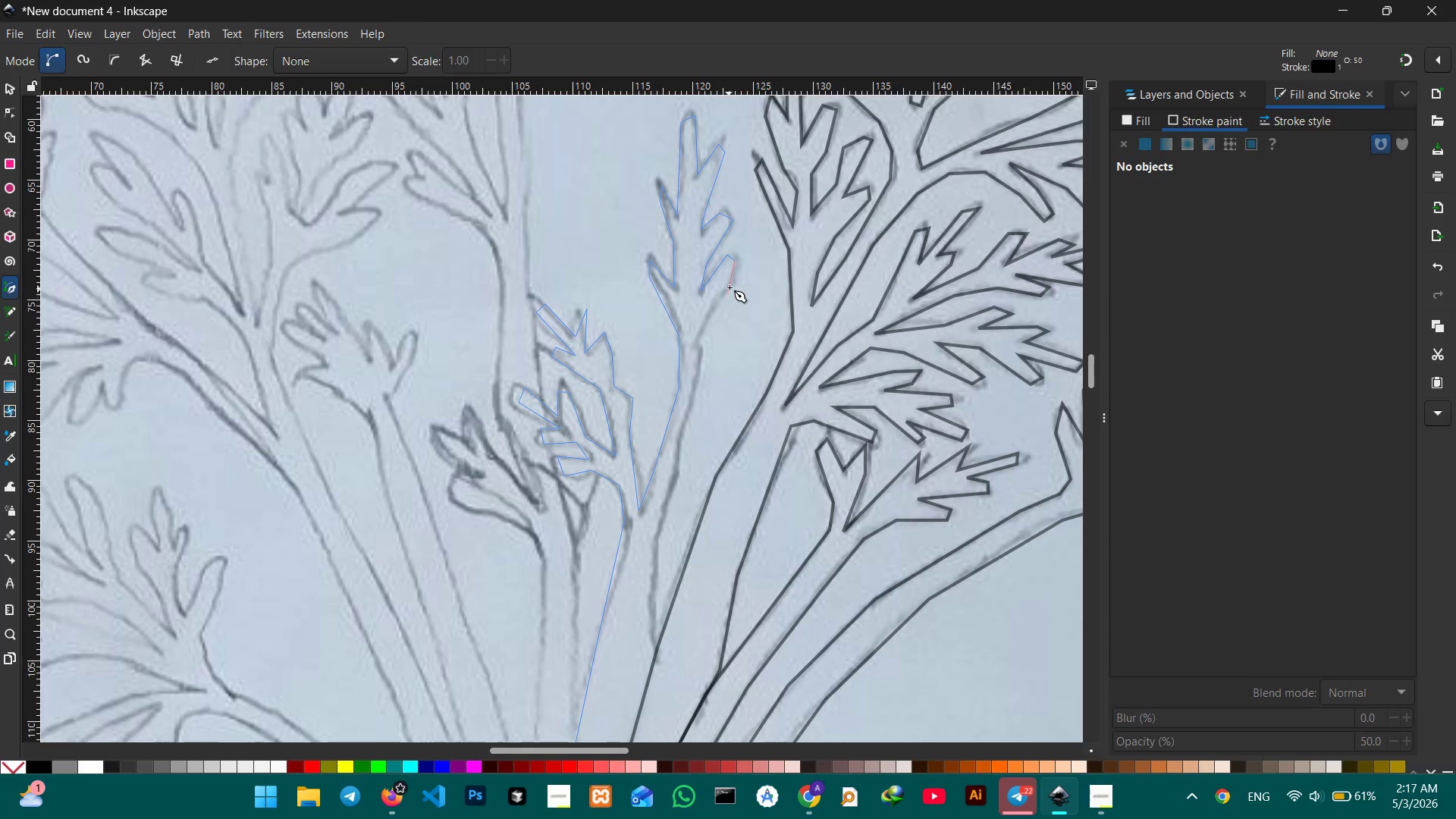 
left_click([730, 287])
 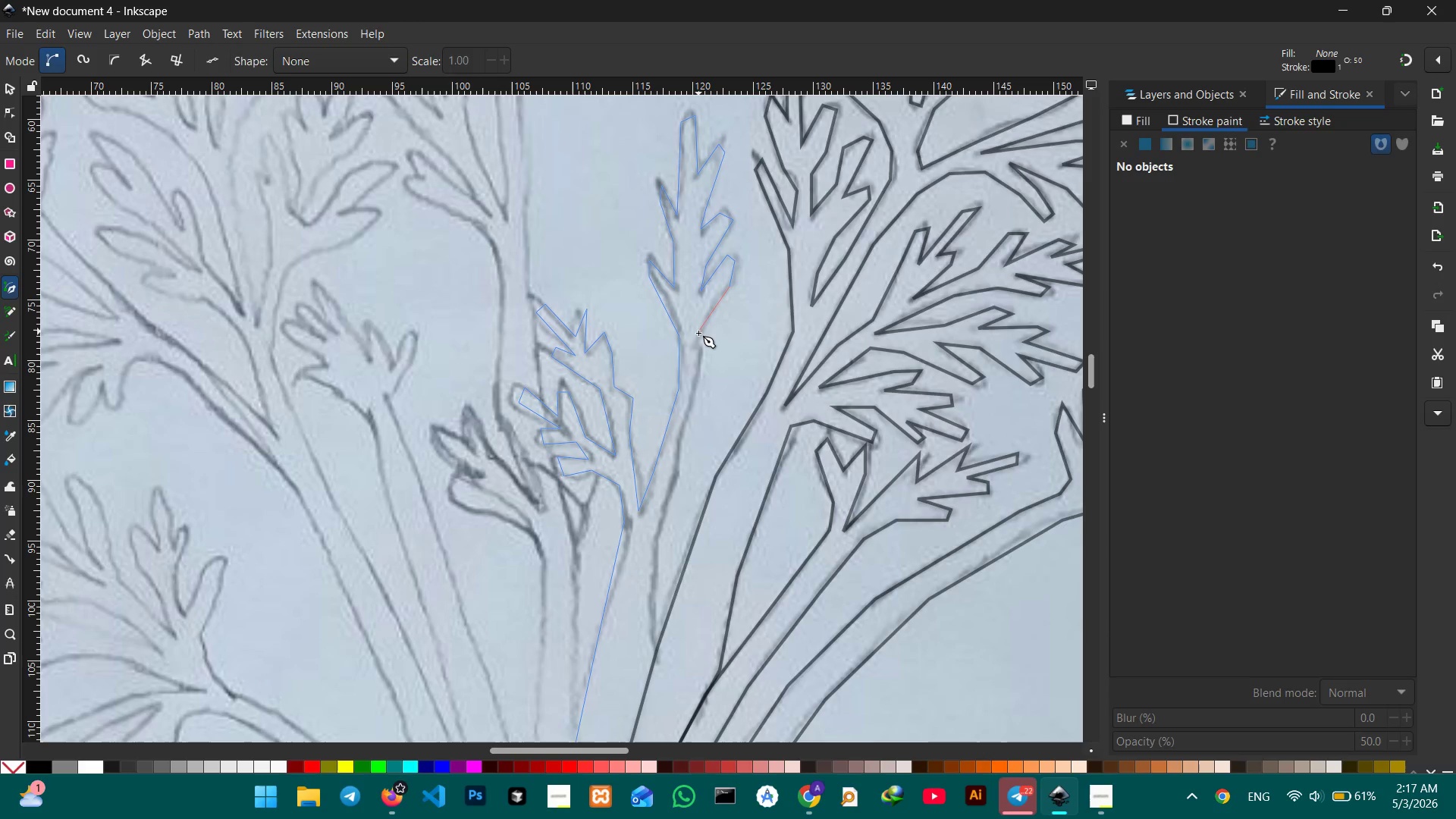 
left_click([698, 340])
 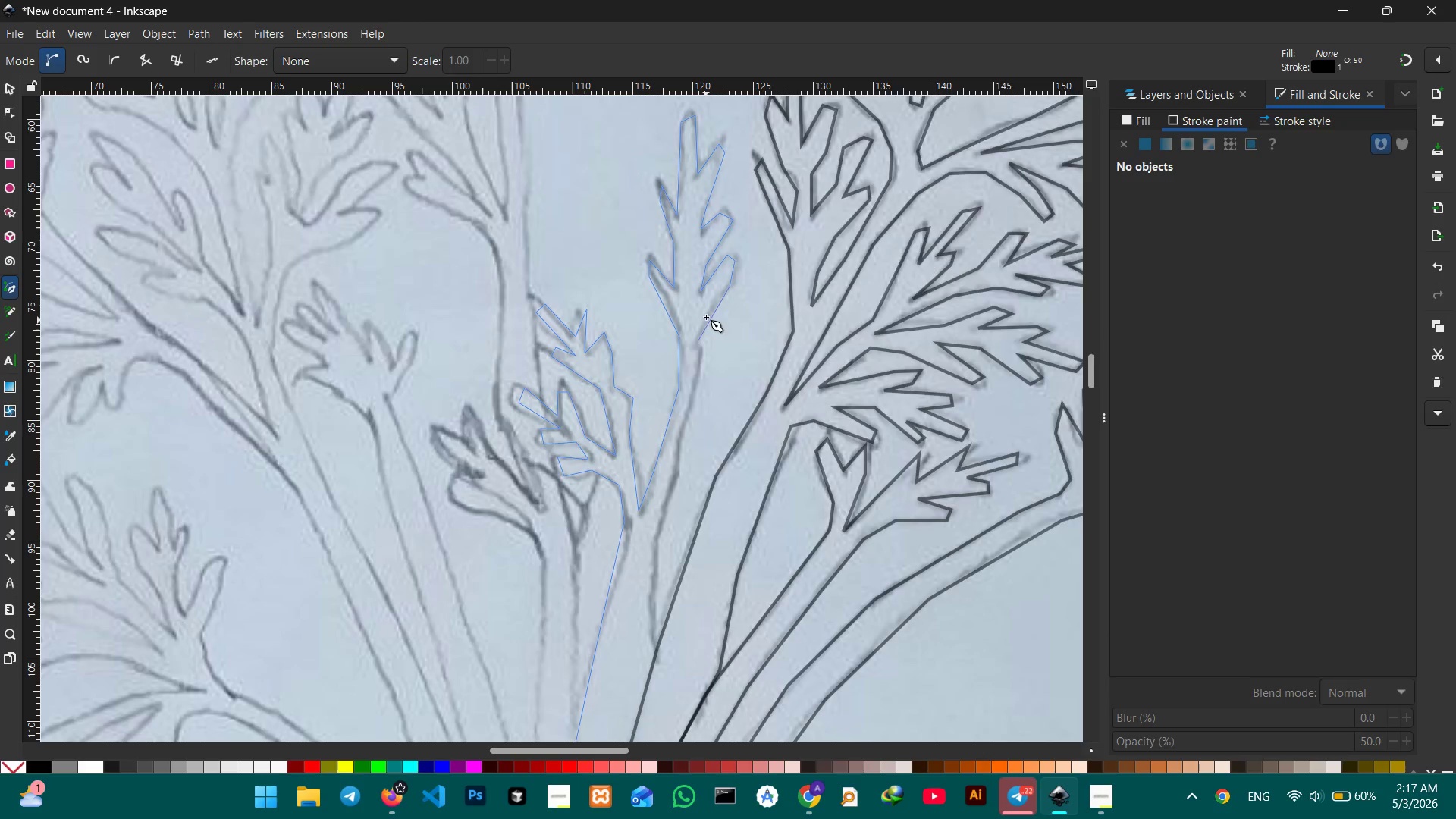 
scroll: coordinate [706, 317], scroll_direction: down, amount: 4.0
 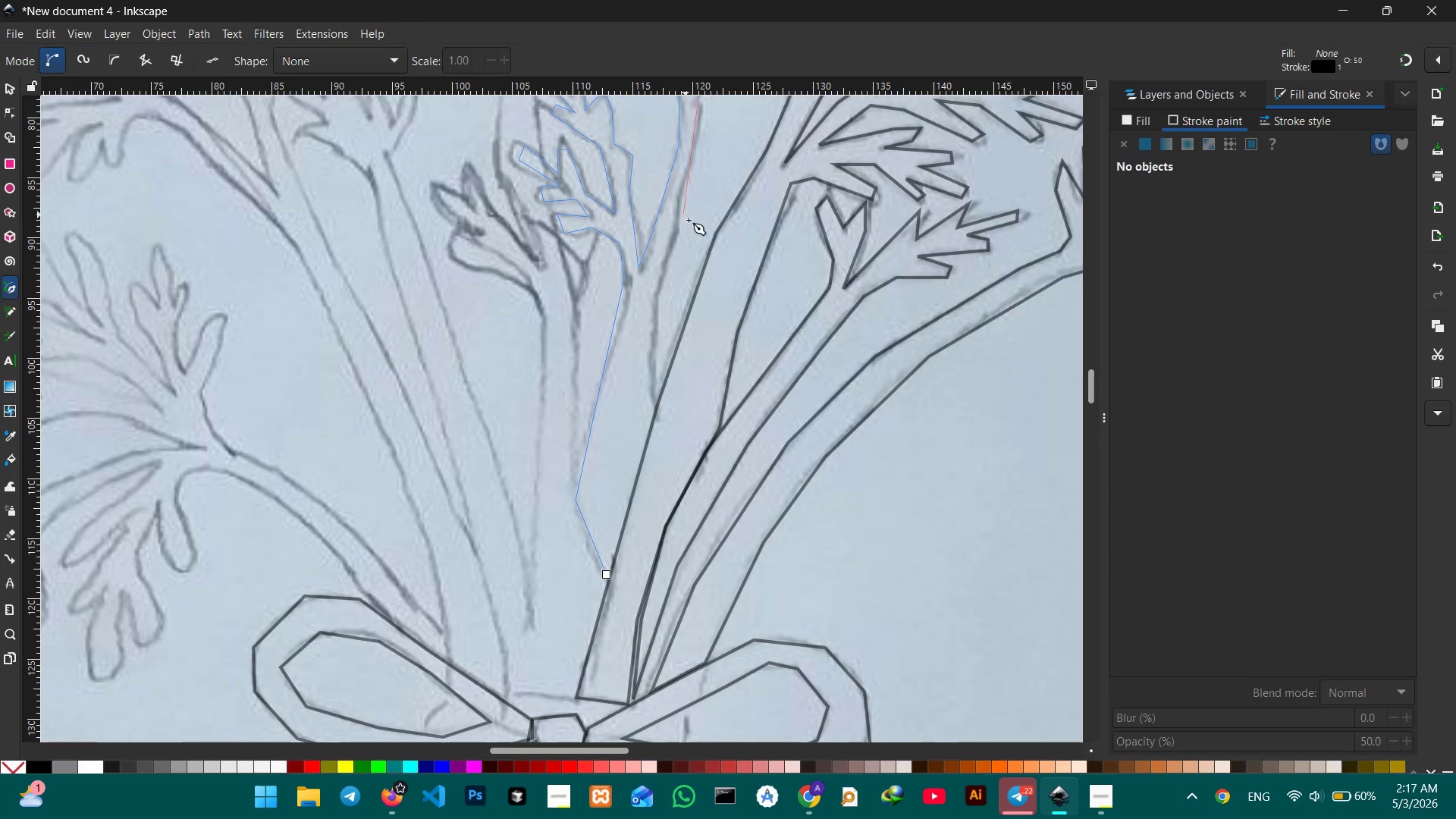 
scroll: coordinate [690, 224], scroll_direction: up, amount: 2.0
 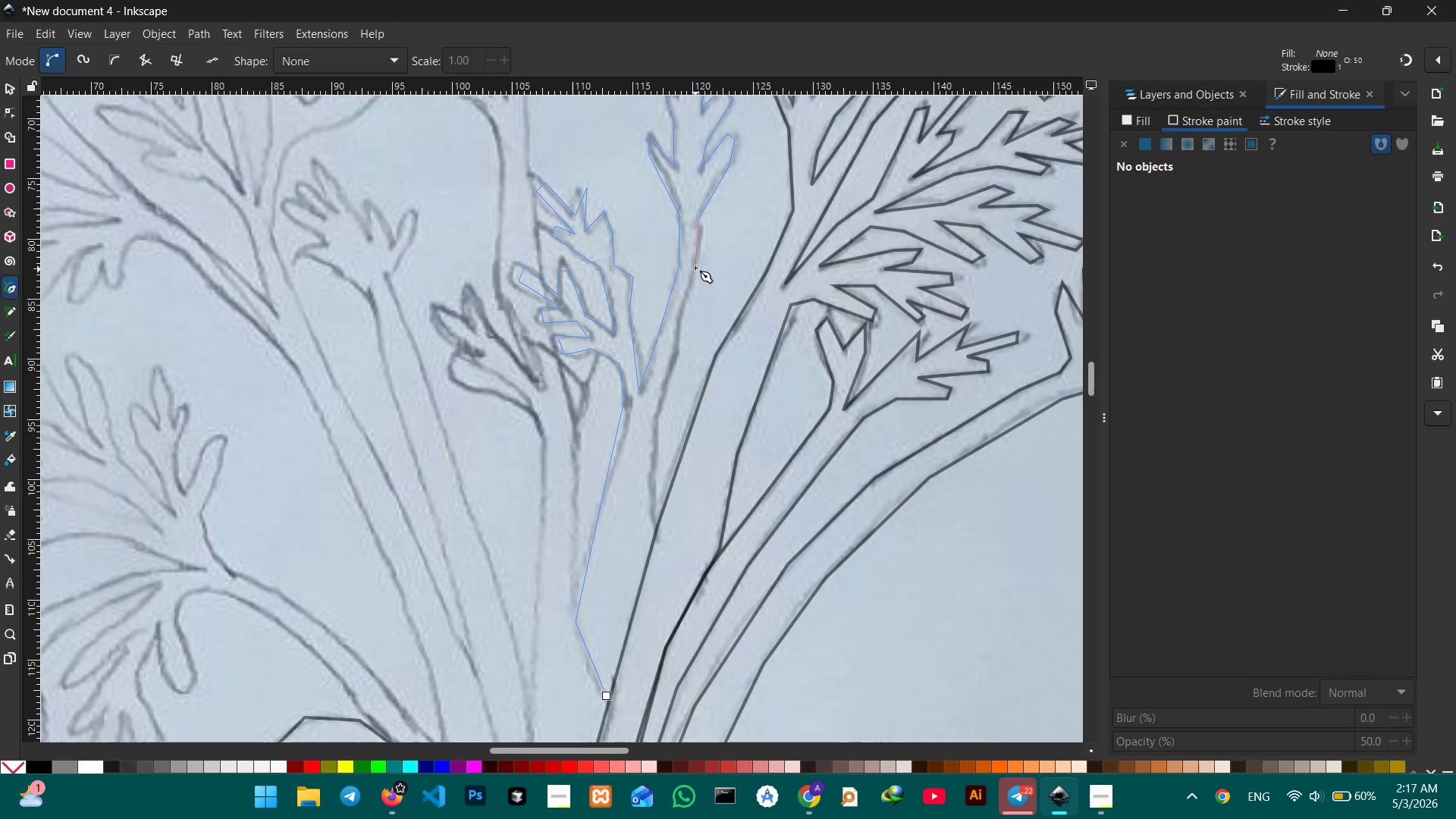 
left_click([694, 271])
 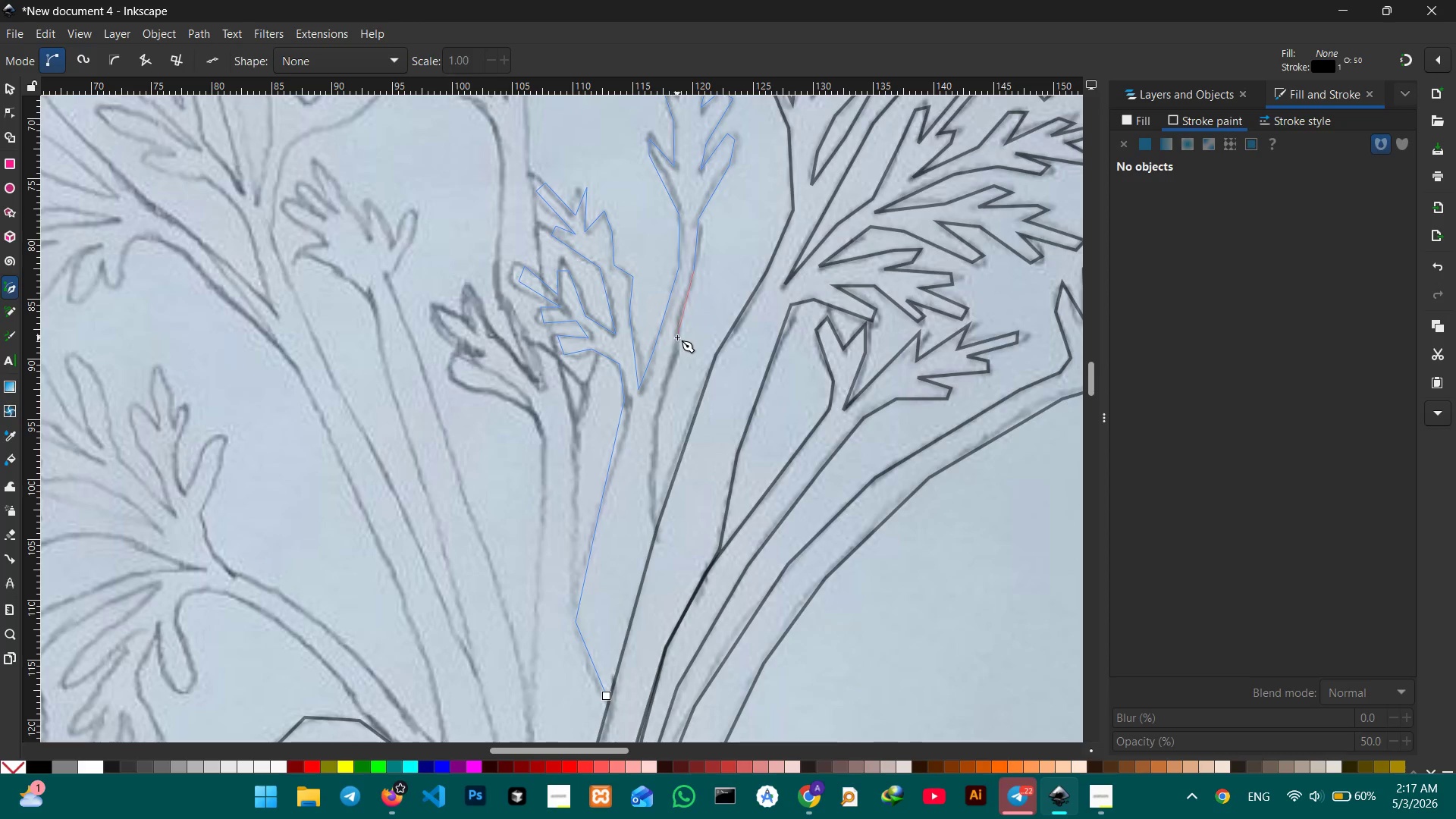 
left_click([678, 337])
 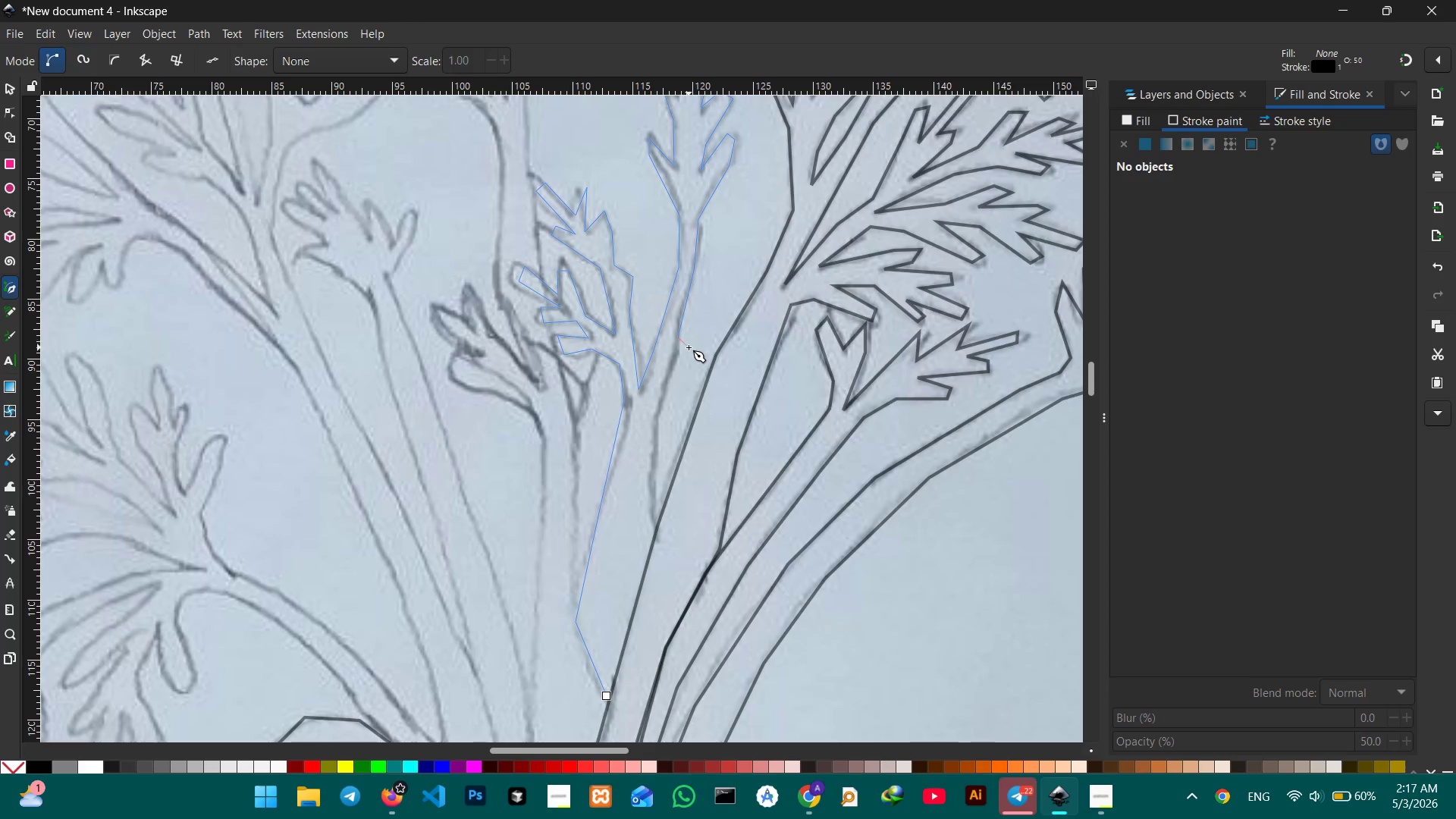 
scroll: coordinate [688, 345], scroll_direction: down, amount: 1.0
 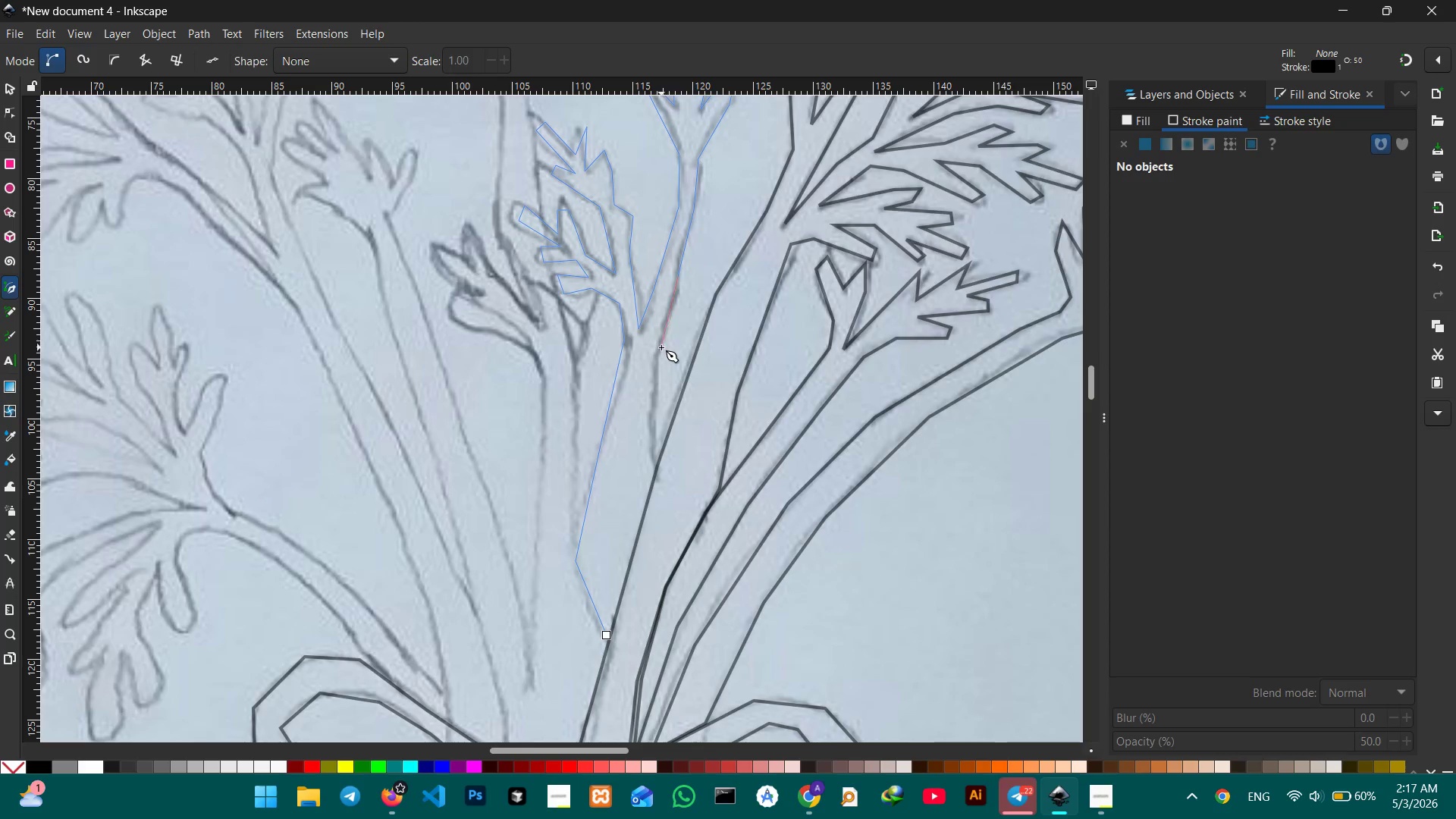 
left_click([660, 349])
 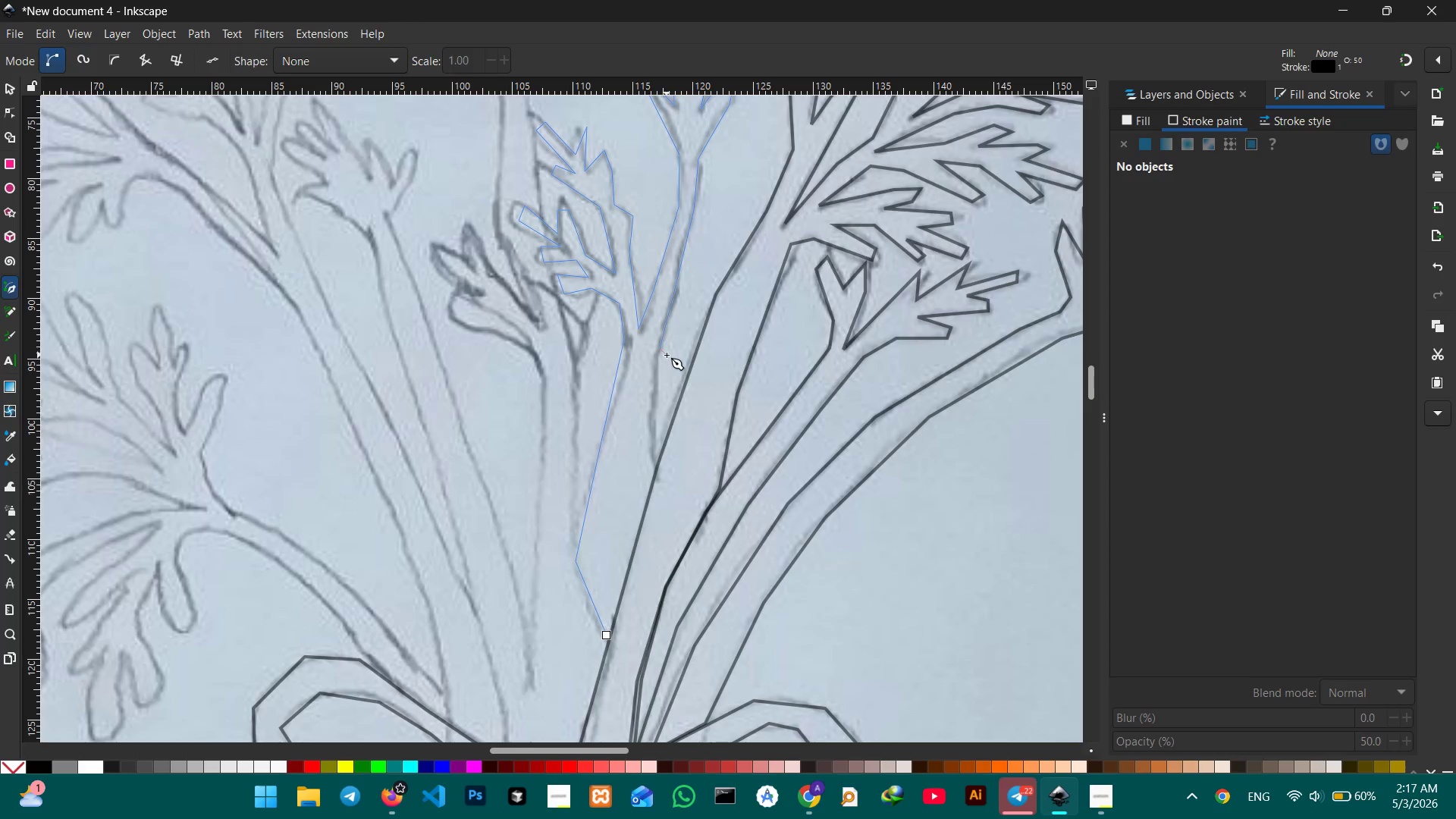 
scroll: coordinate [667, 355], scroll_direction: down, amount: 2.0
 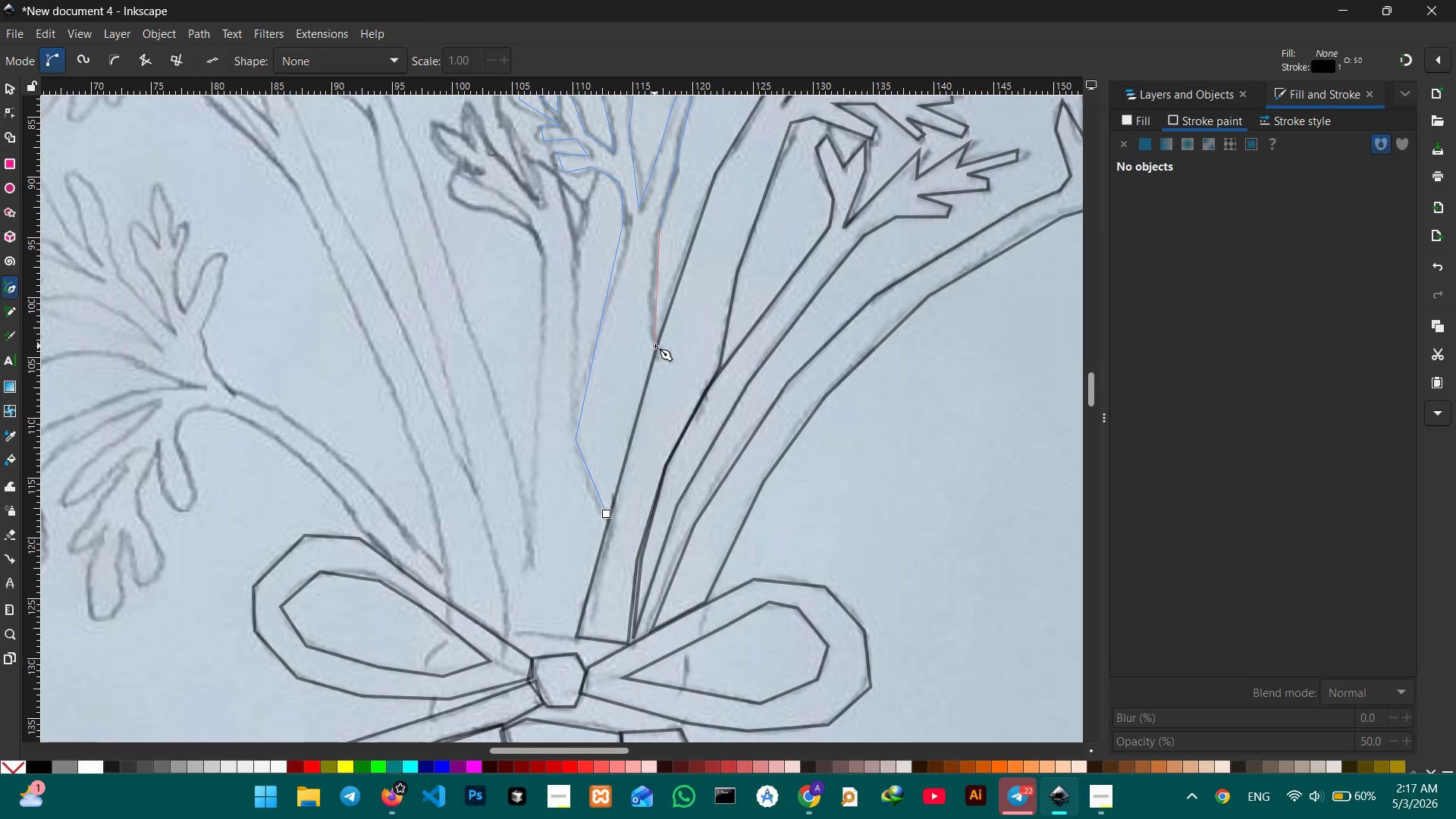 
left_click([656, 346])
 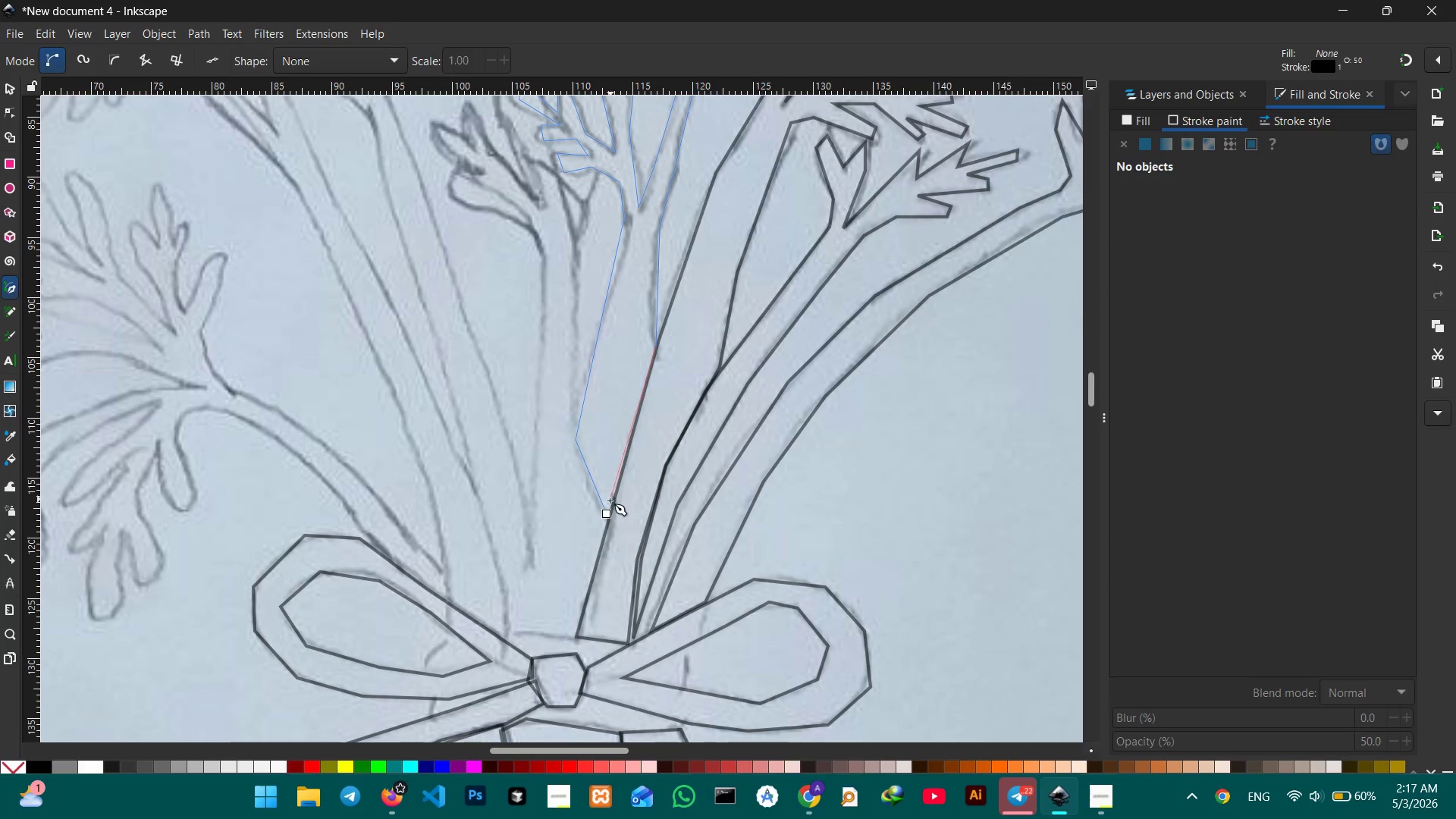 
left_click([608, 513])
 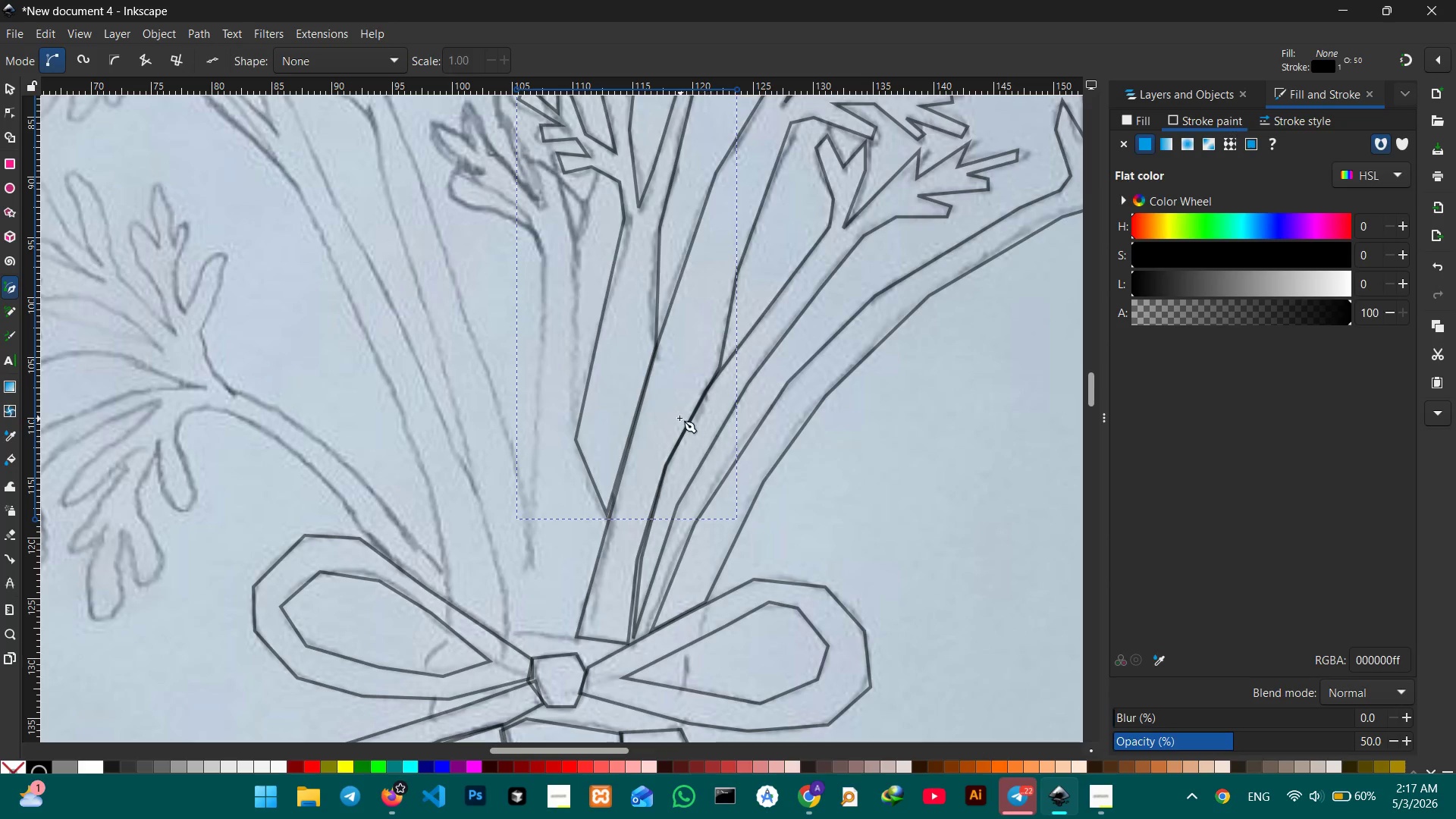 
scroll: coordinate [676, 416], scroll_direction: up, amount: 3.0
 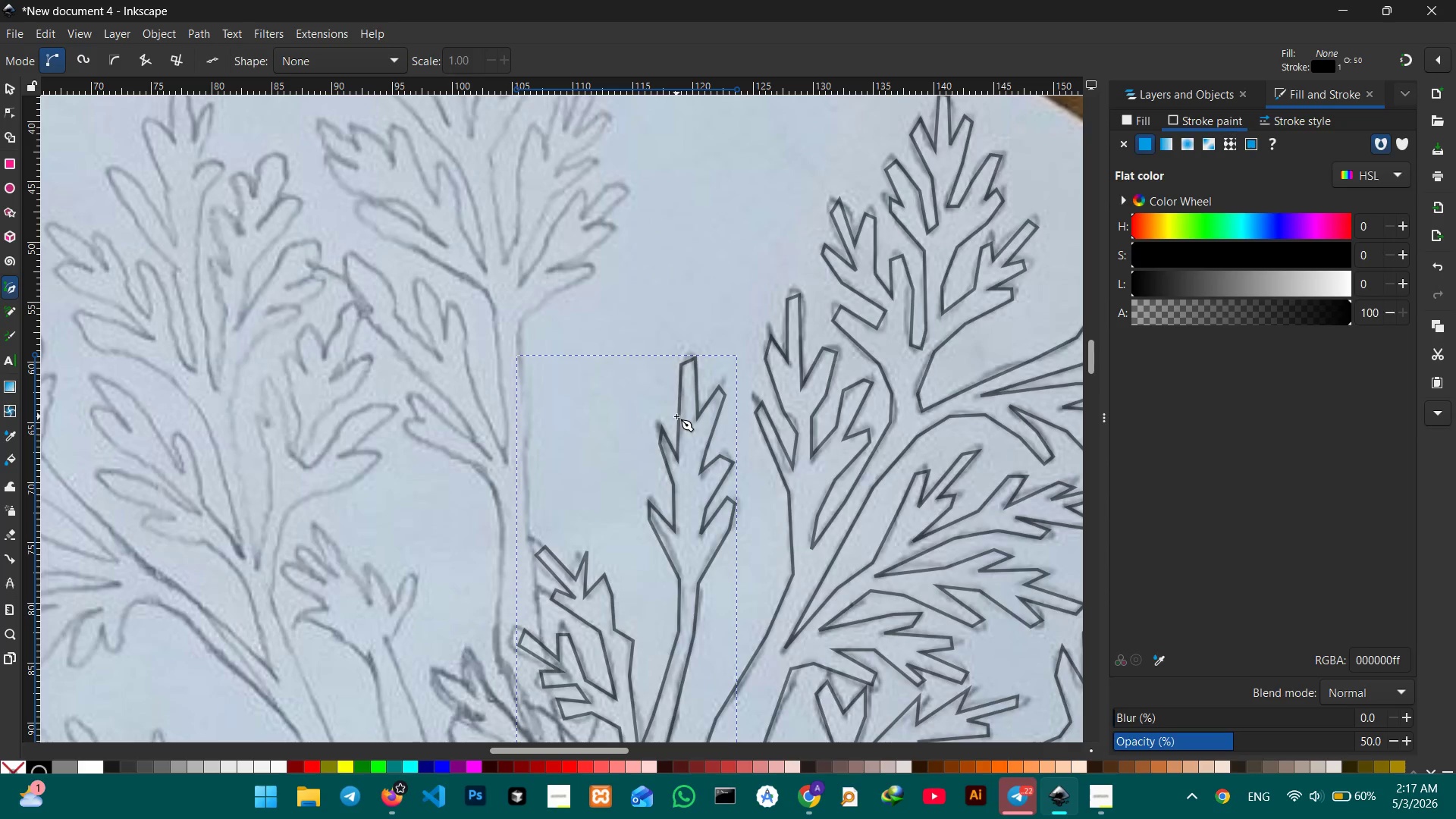 
scroll: coordinate [676, 416], scroll_direction: down, amount: 7.0
 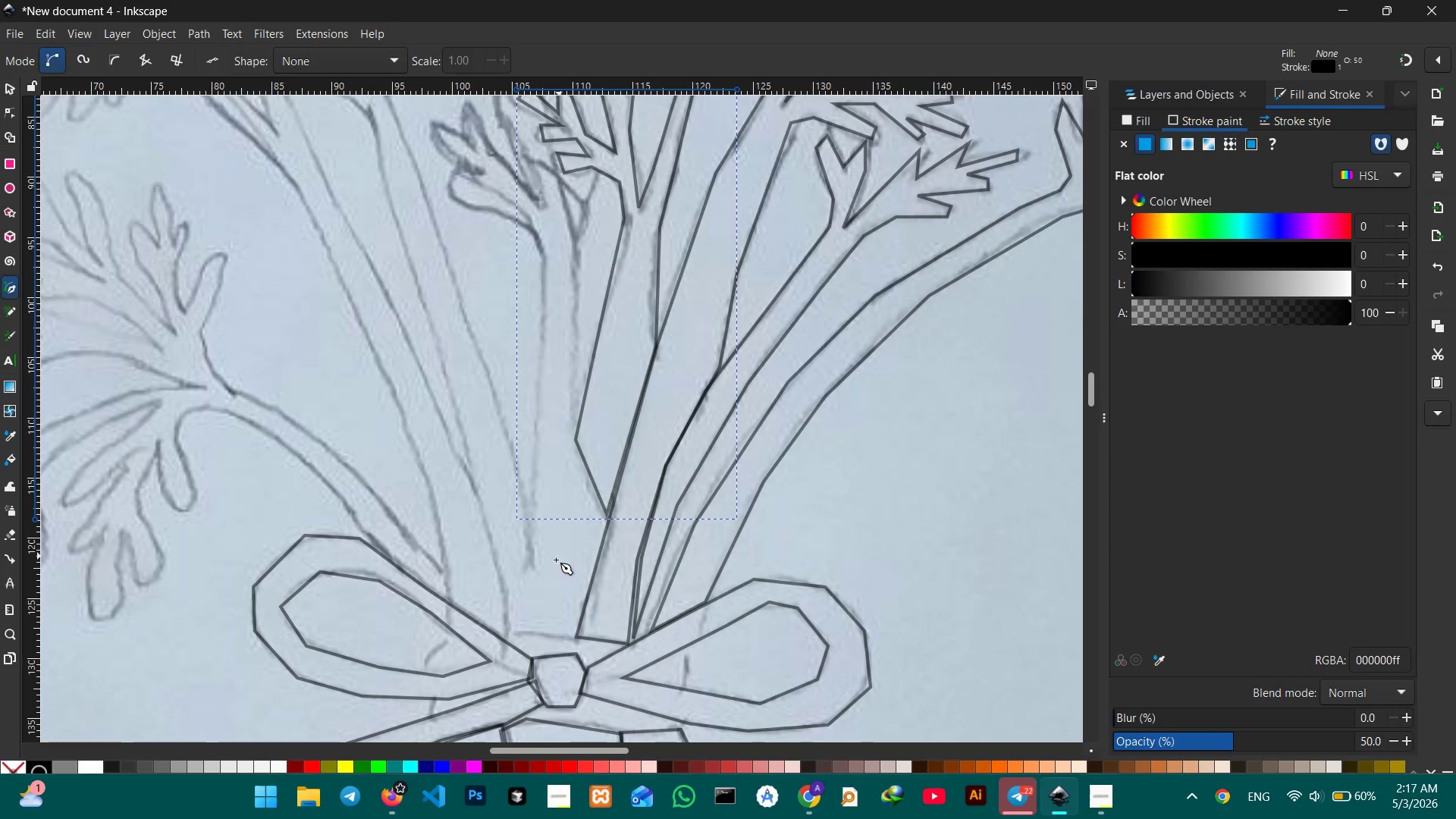 
wait(5.44)
 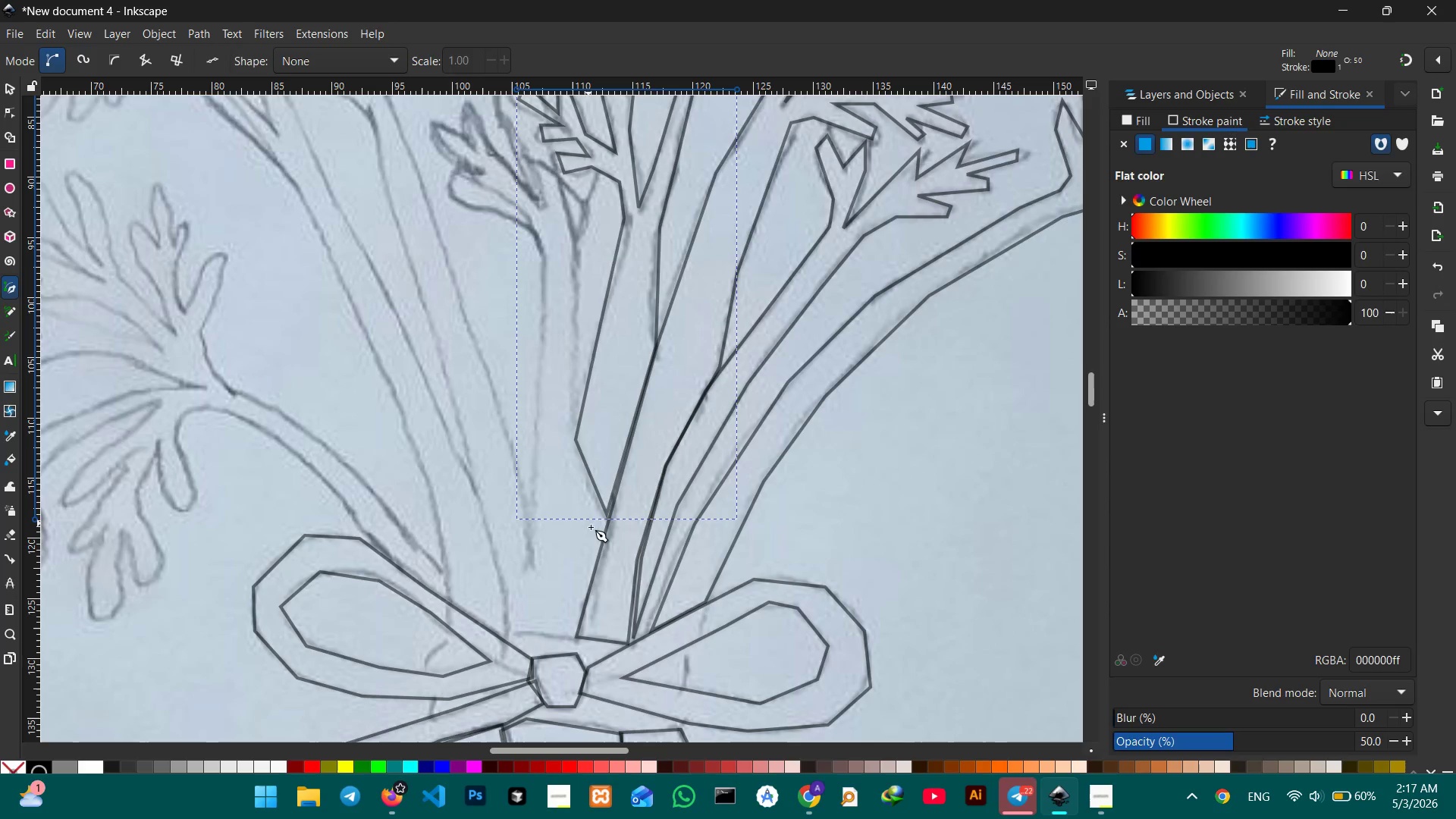 
left_click([606, 521])
 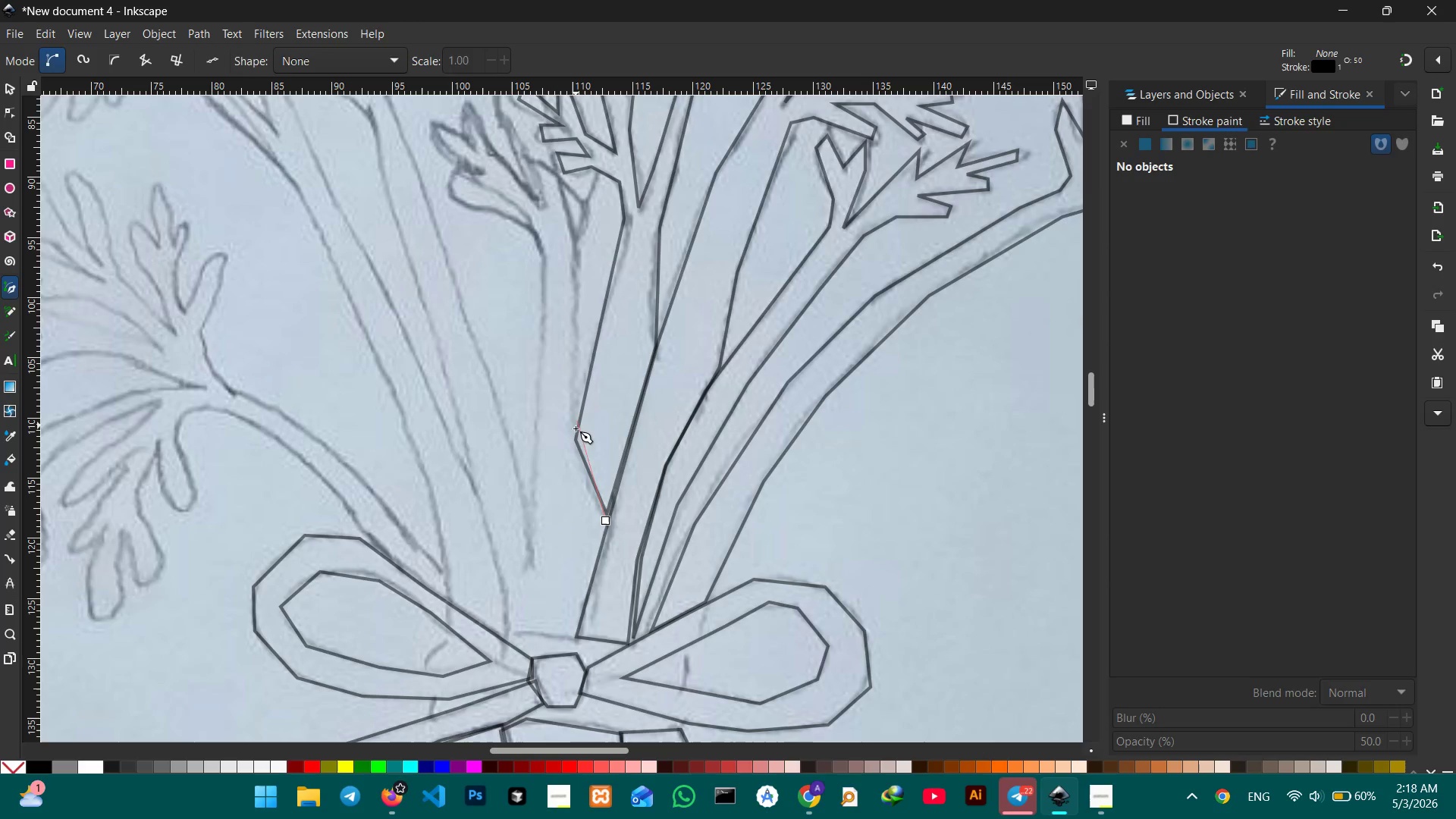 
left_click([575, 438])
 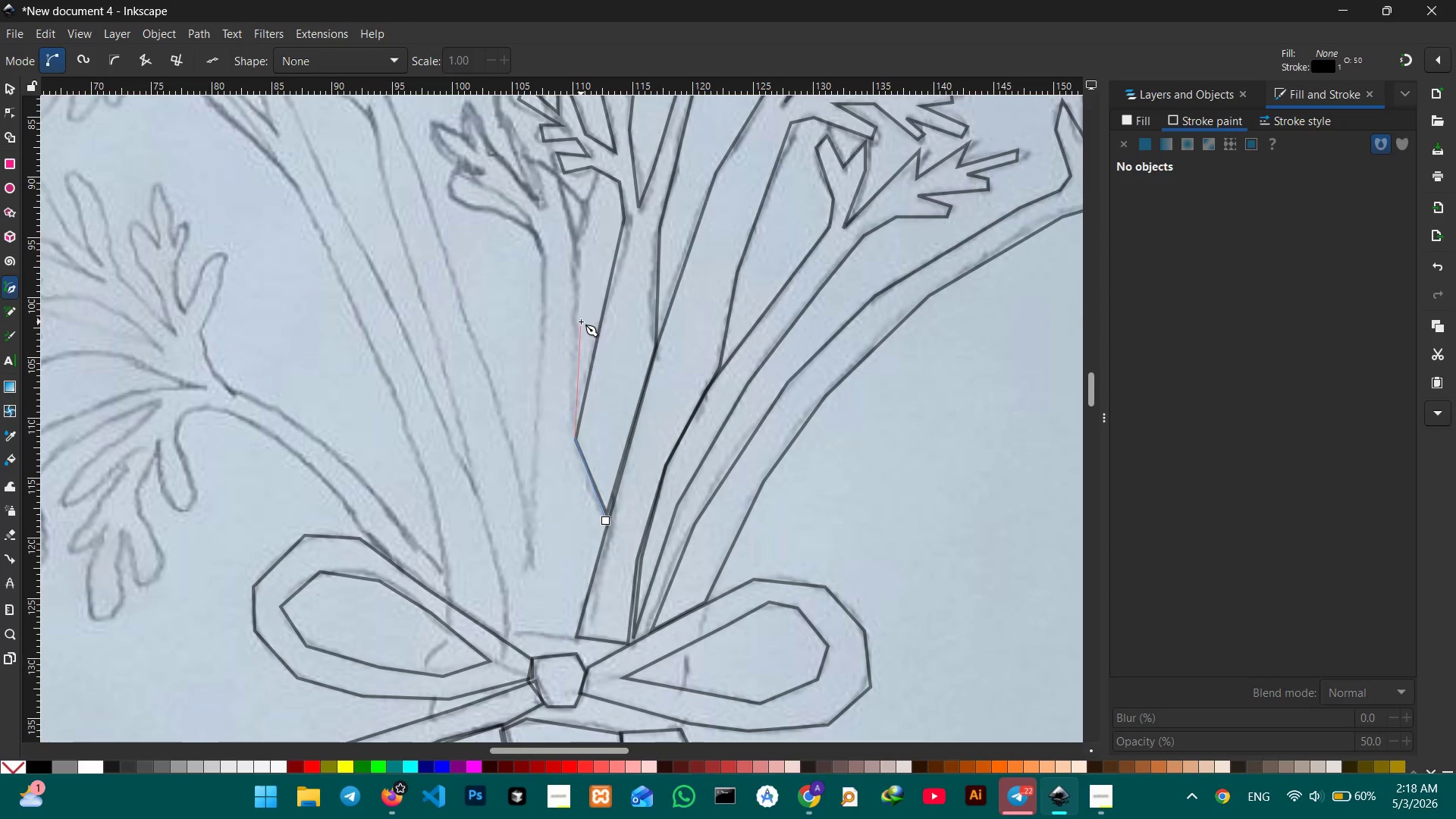 
left_click([579, 312])
 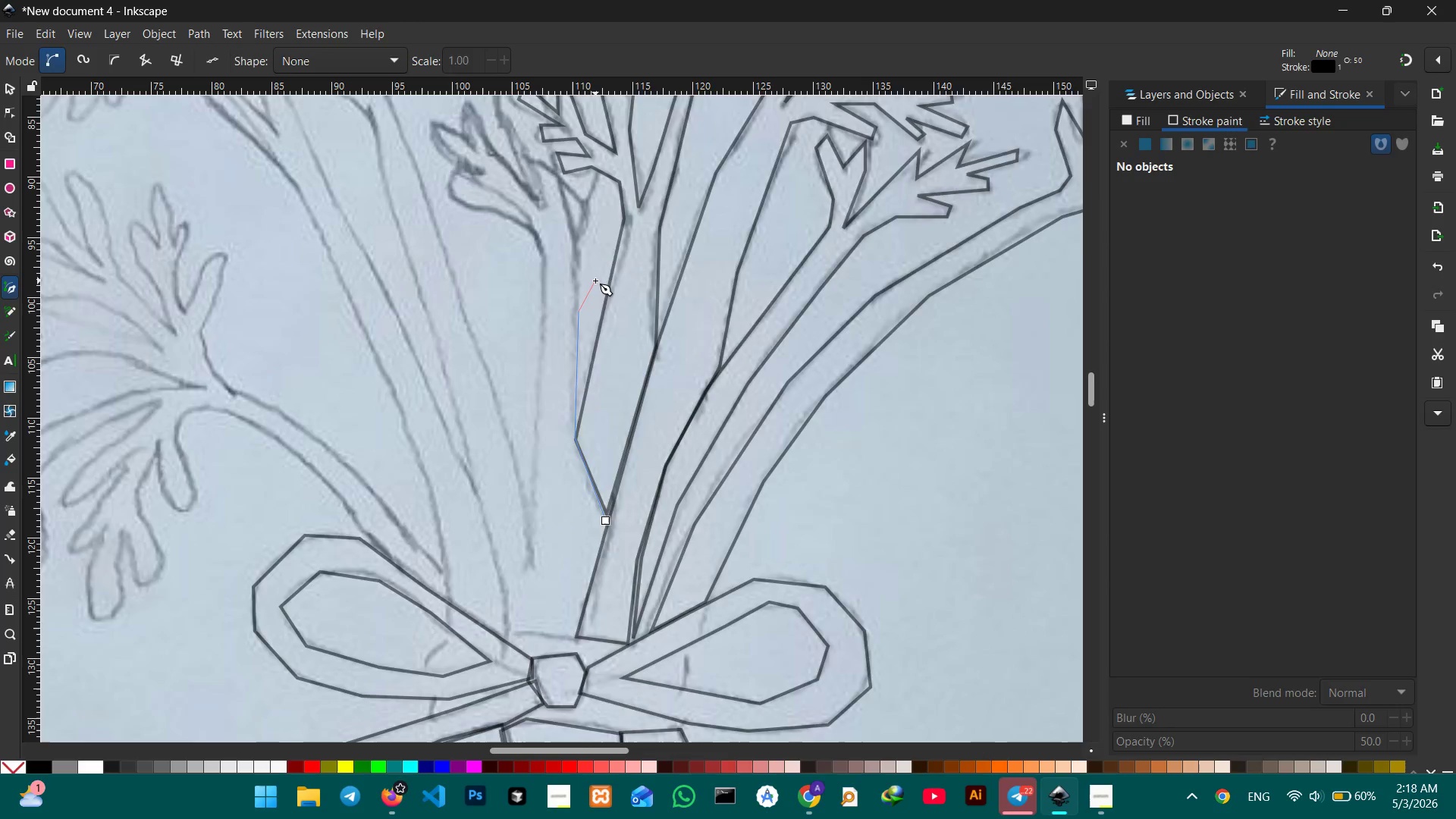 
scroll: coordinate [568, 342], scroll_direction: up, amount: 3.0
 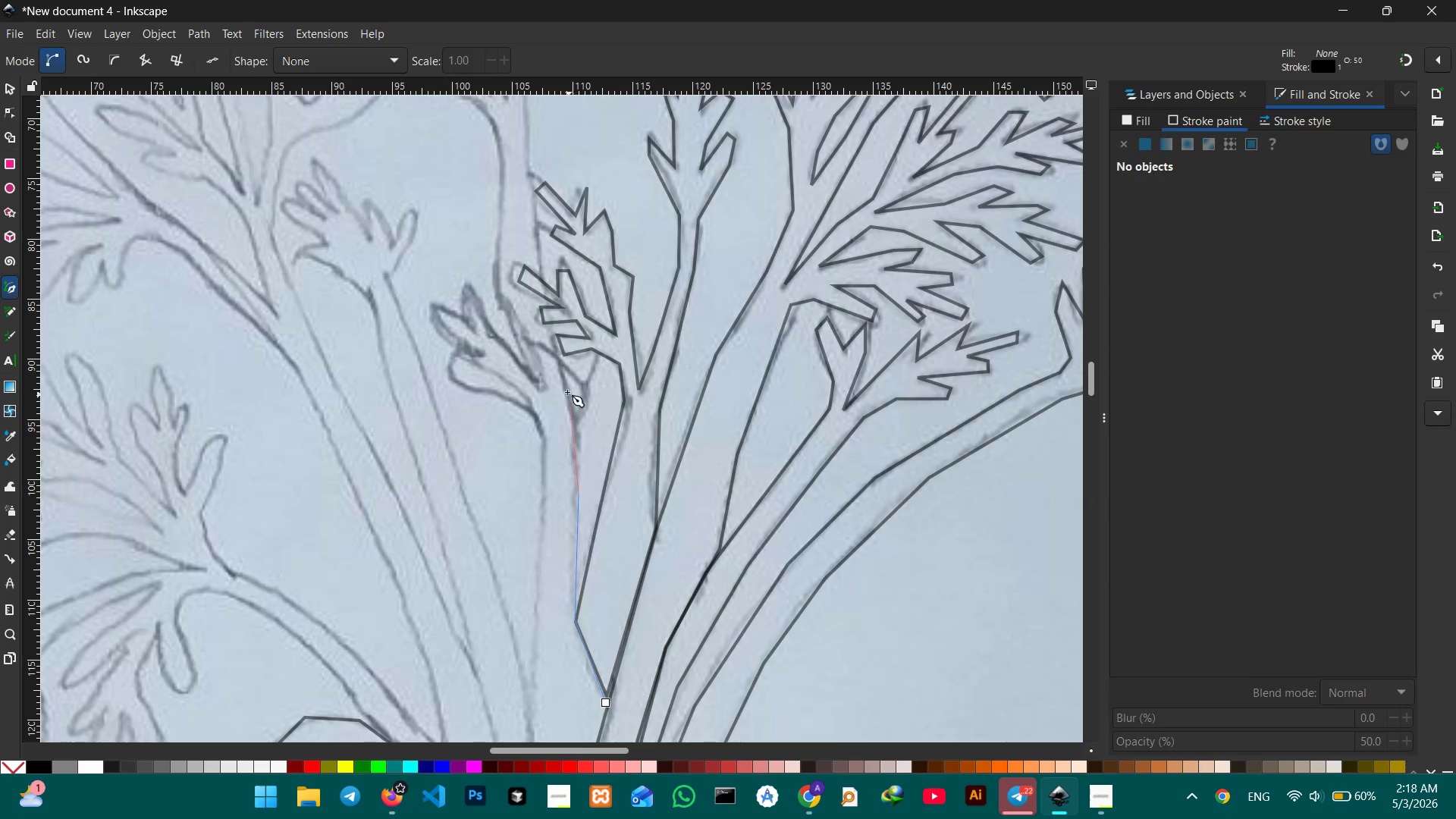 
left_click([561, 372])
 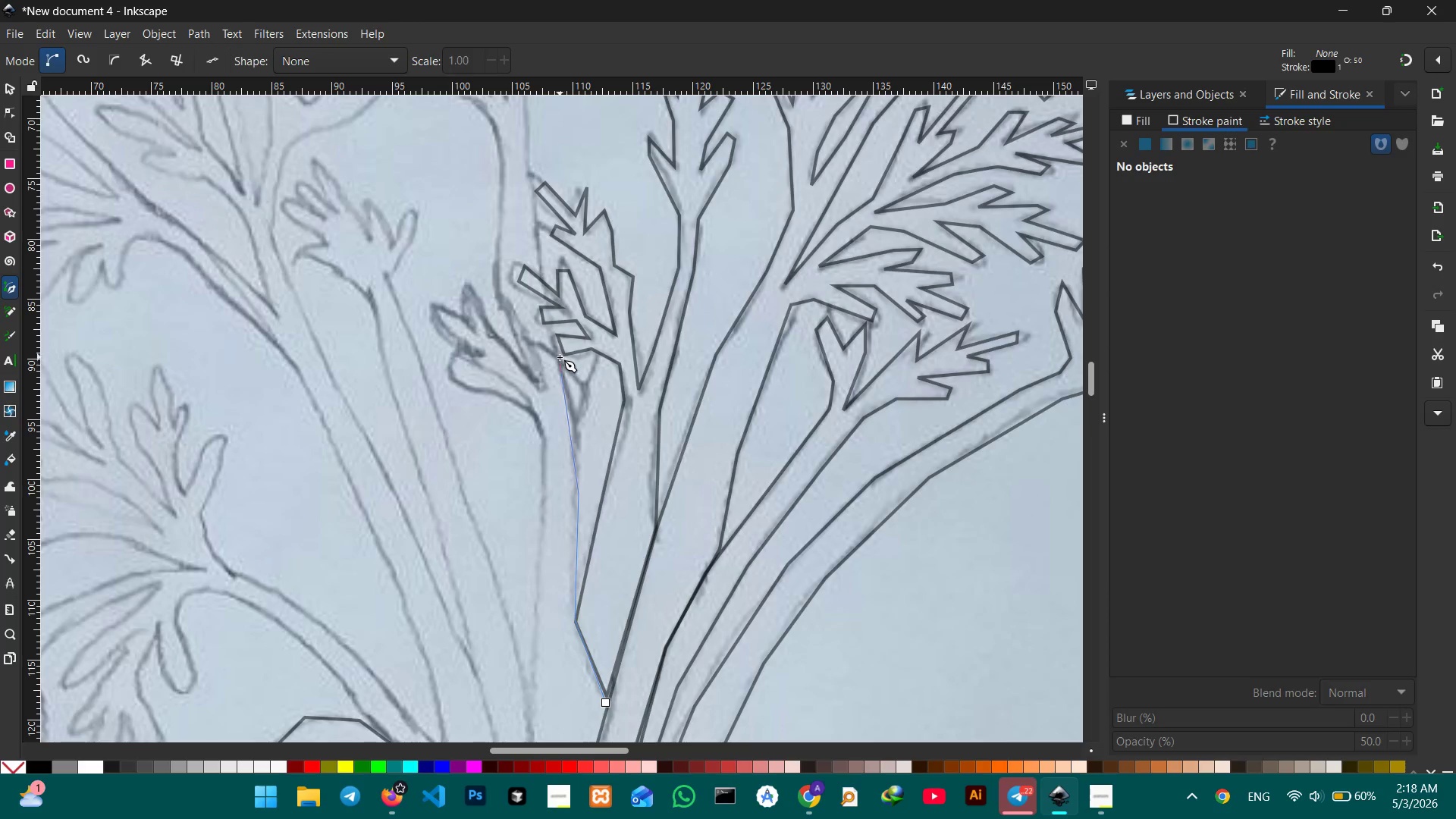 
scroll: coordinate [560, 357], scroll_direction: up, amount: 2.0
 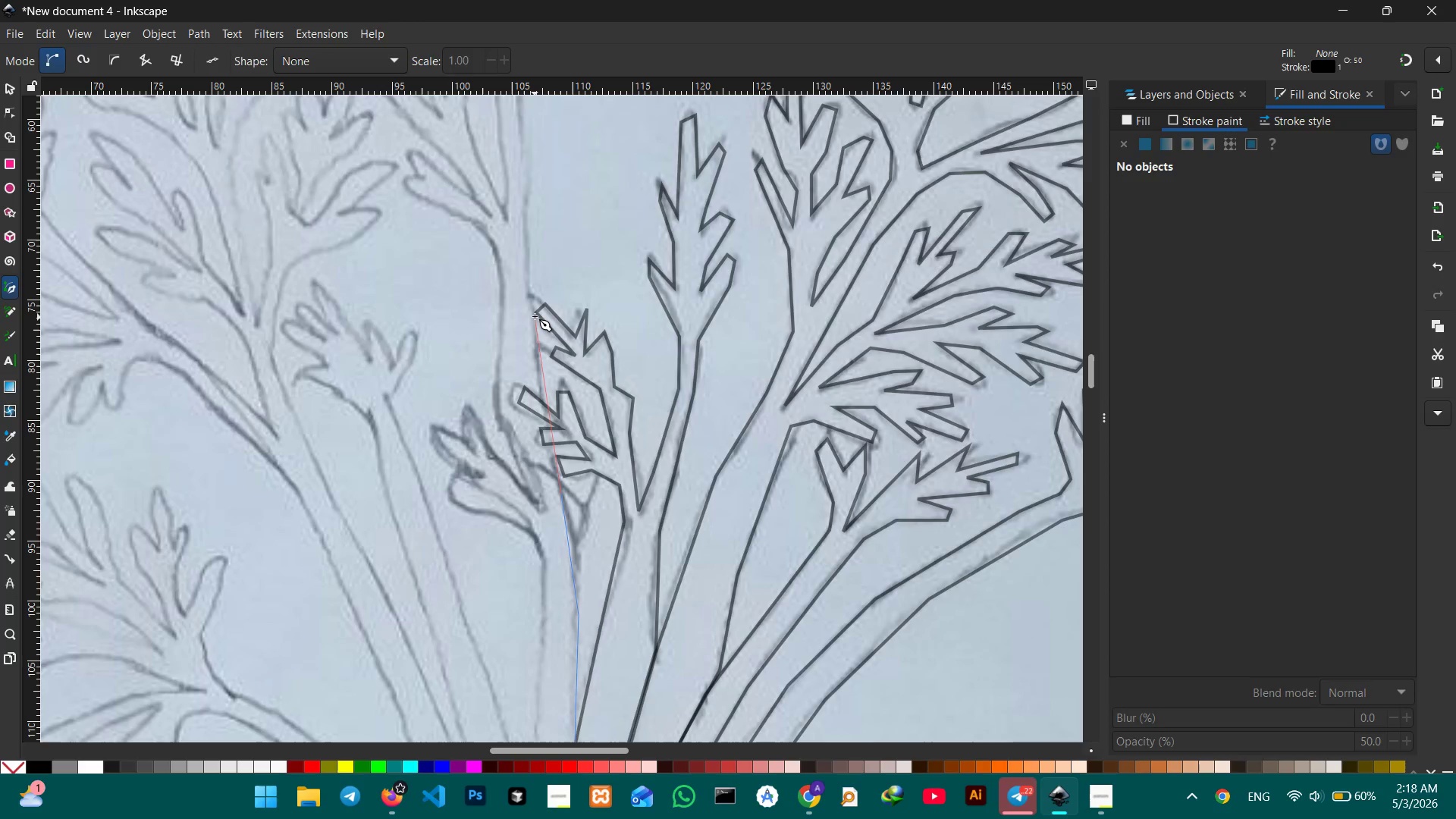 
left_click([535, 316])
 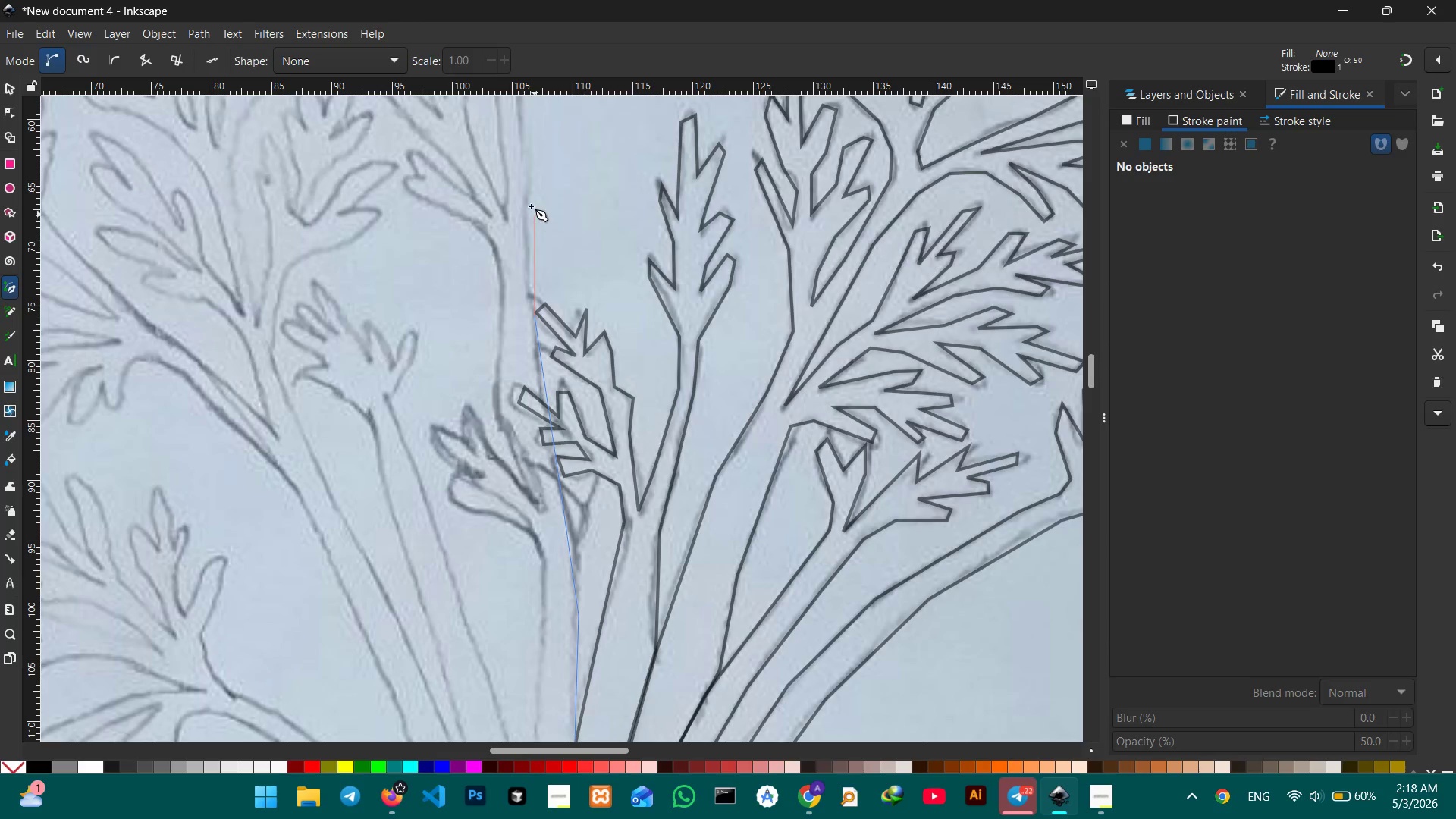 
left_click([531, 199])
 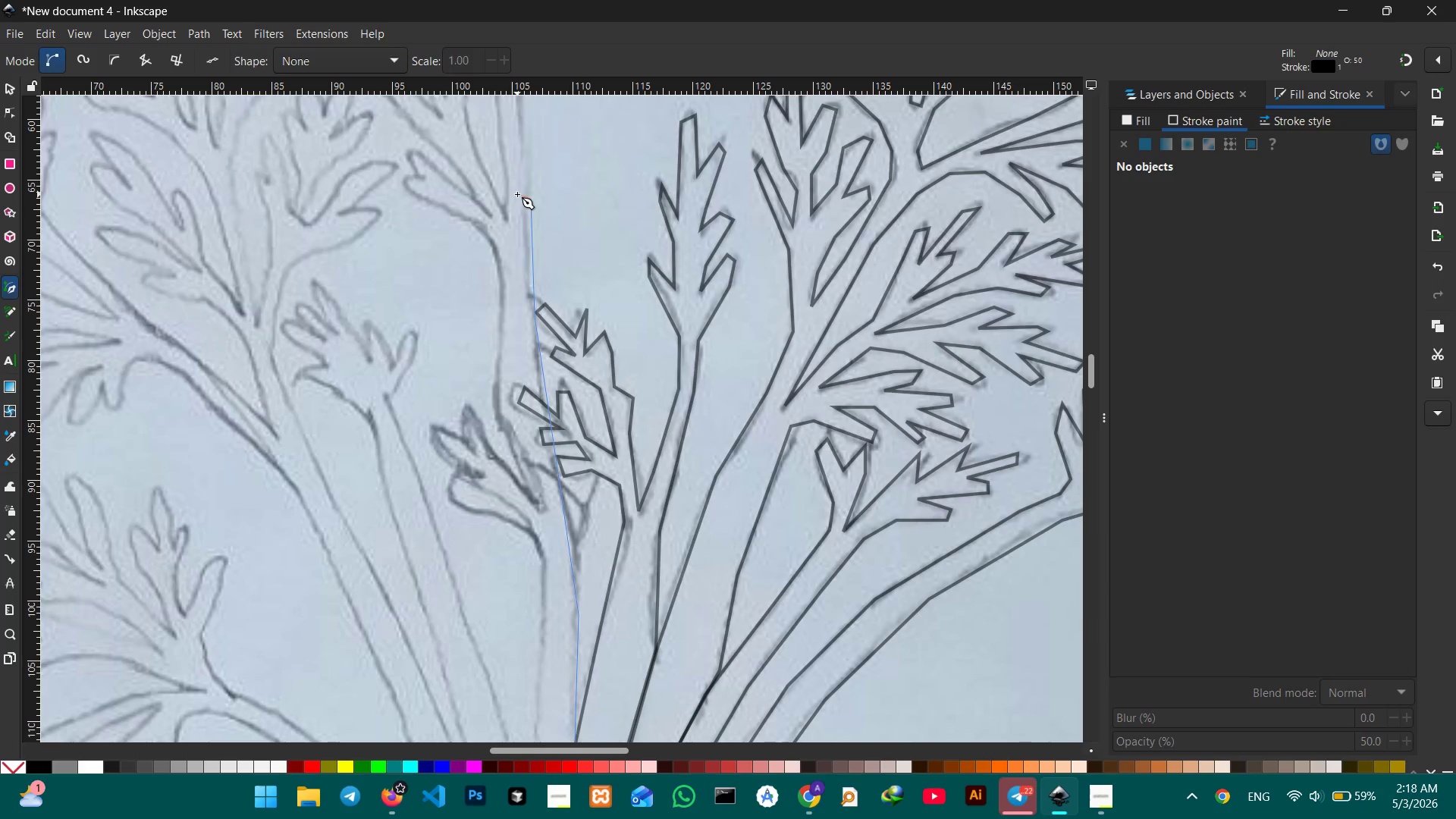 
wait(53.22)
 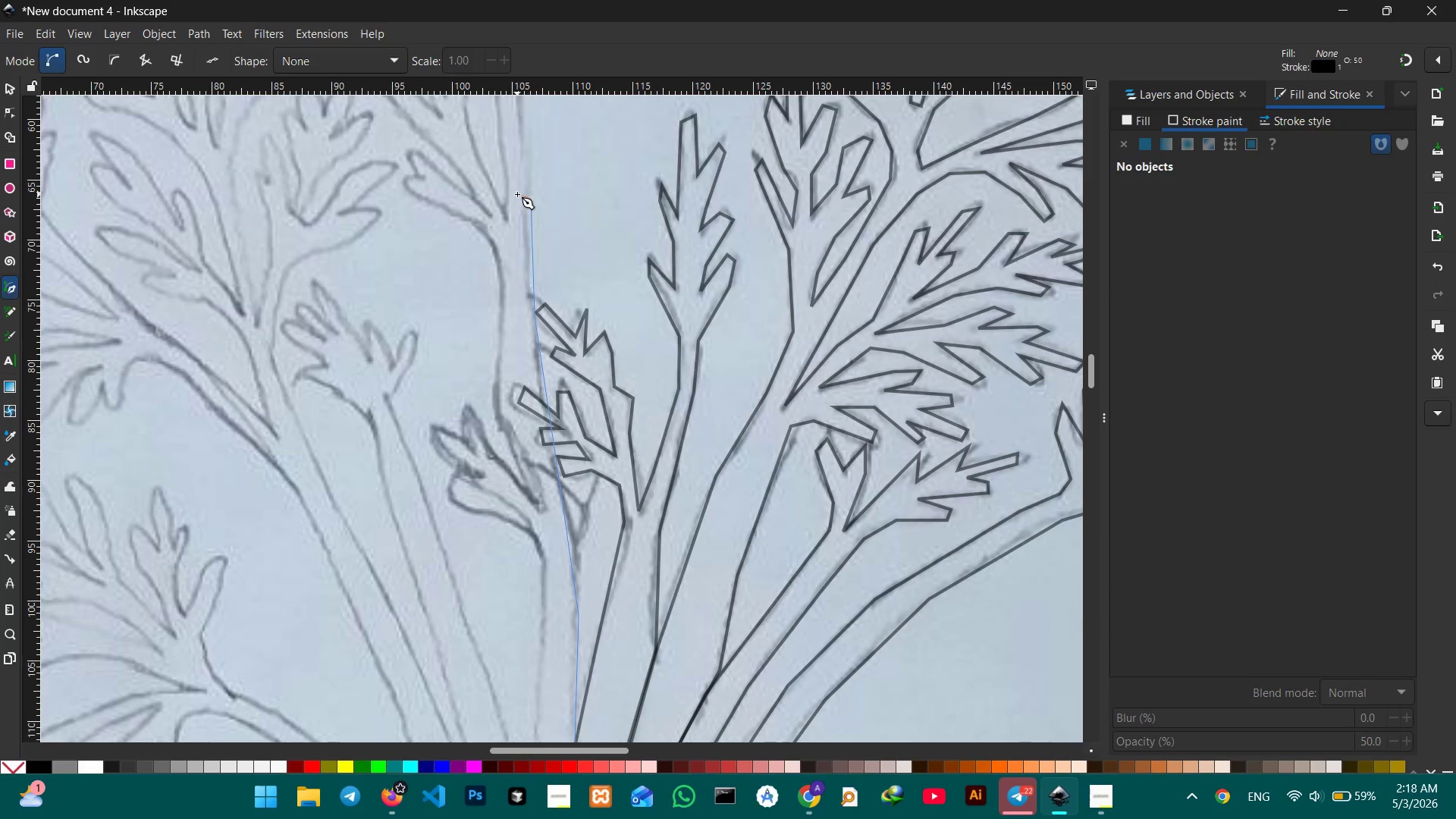 
left_click([1096, 789])